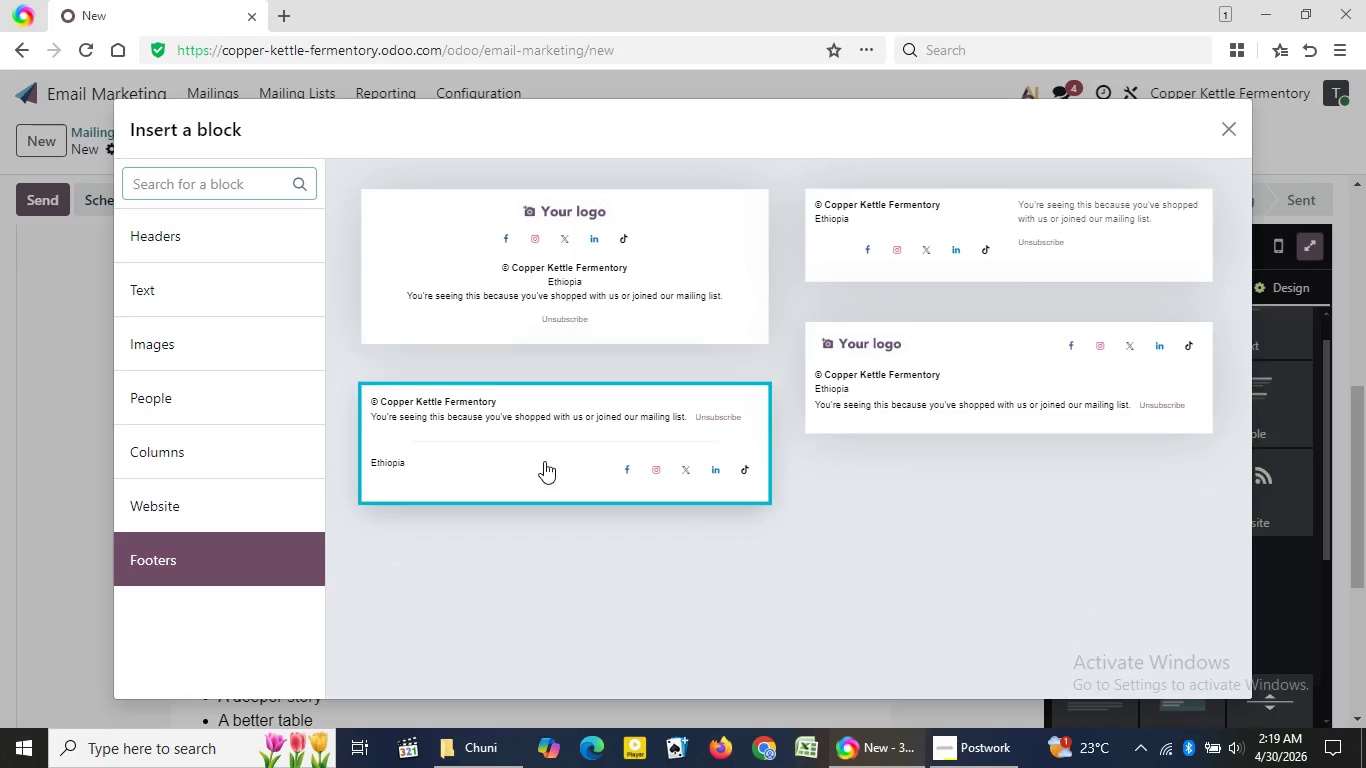 
left_click([536, 449])
 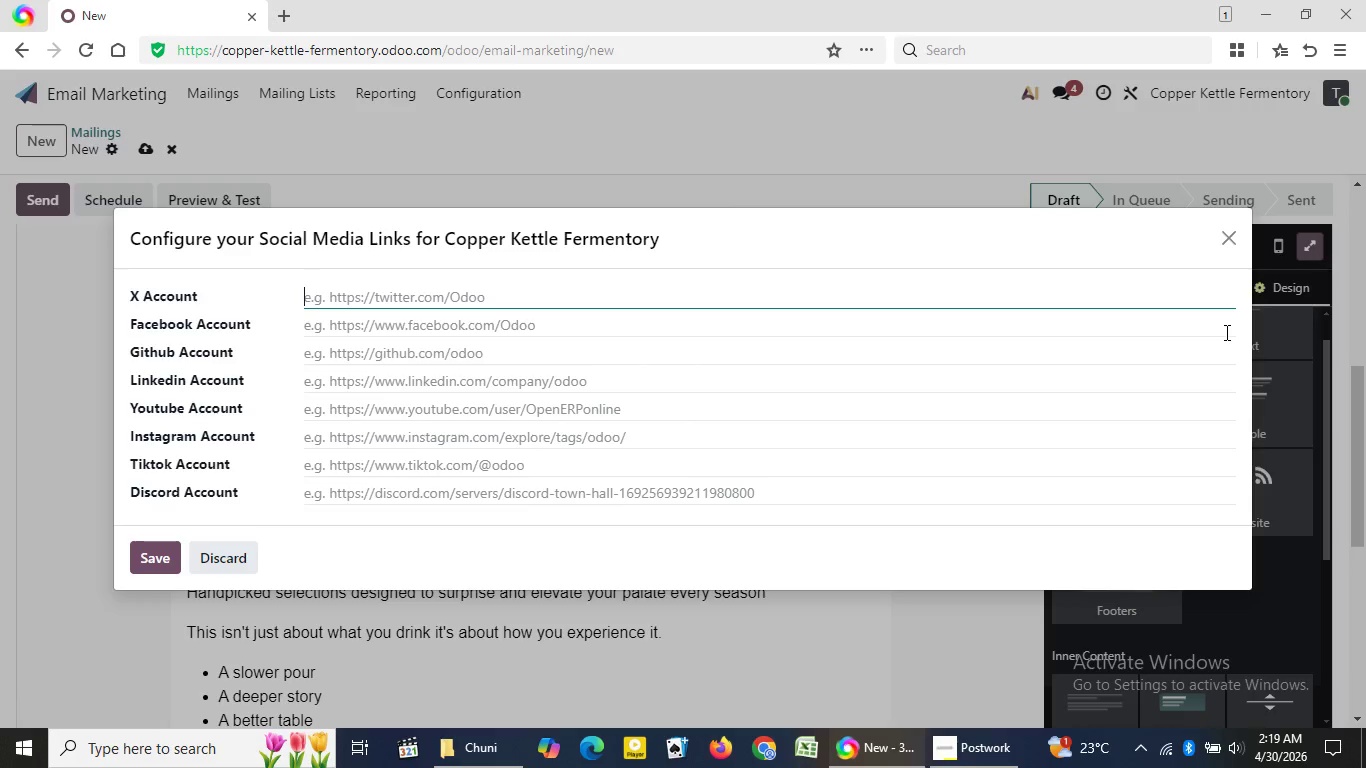 
wait(9.73)
 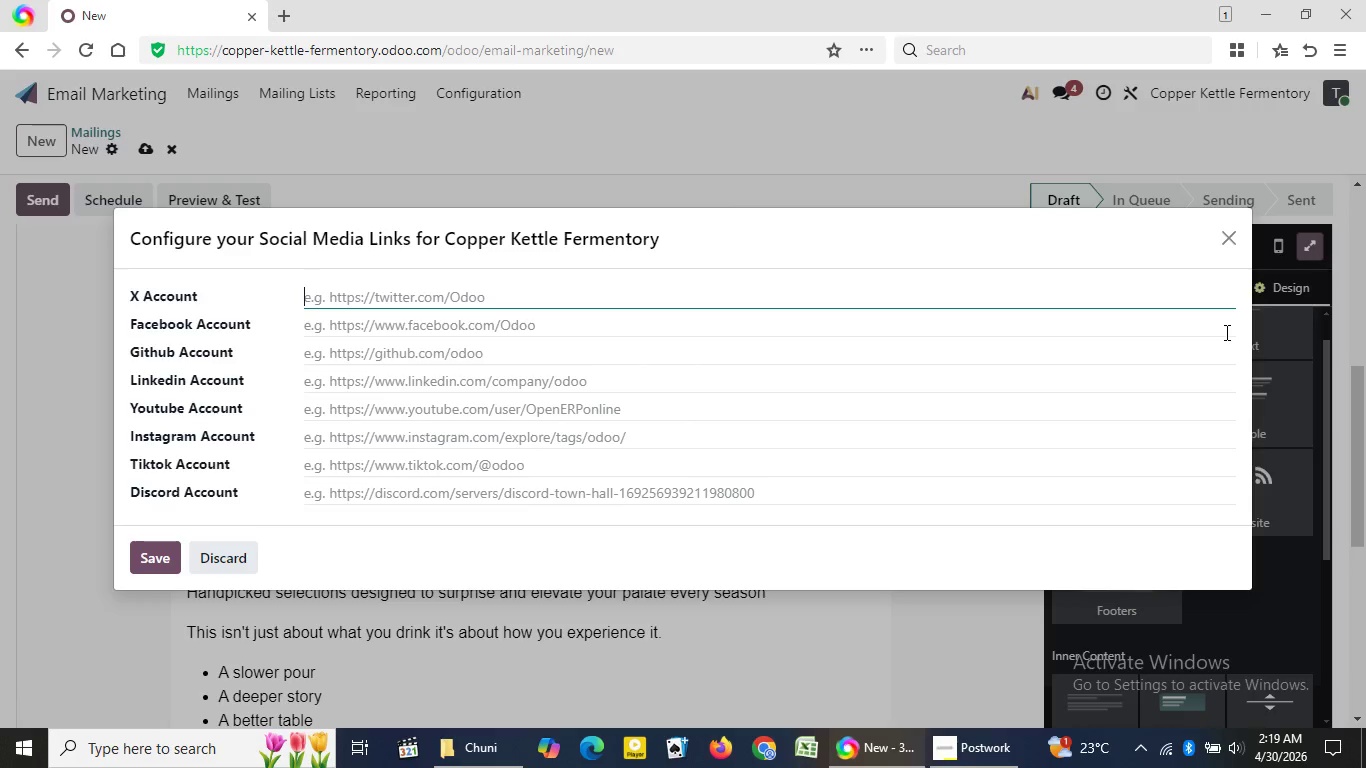 
left_click([1237, 250])
 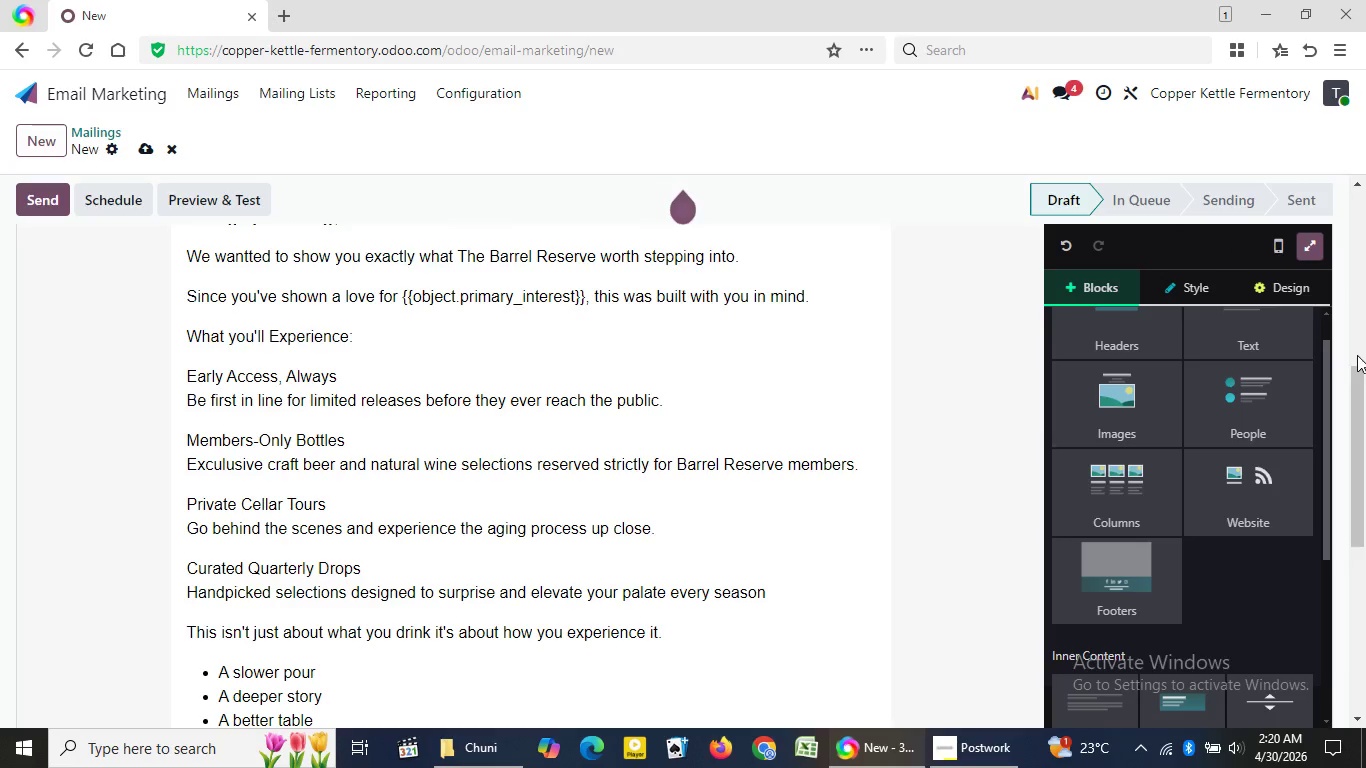 
wait(5.52)
 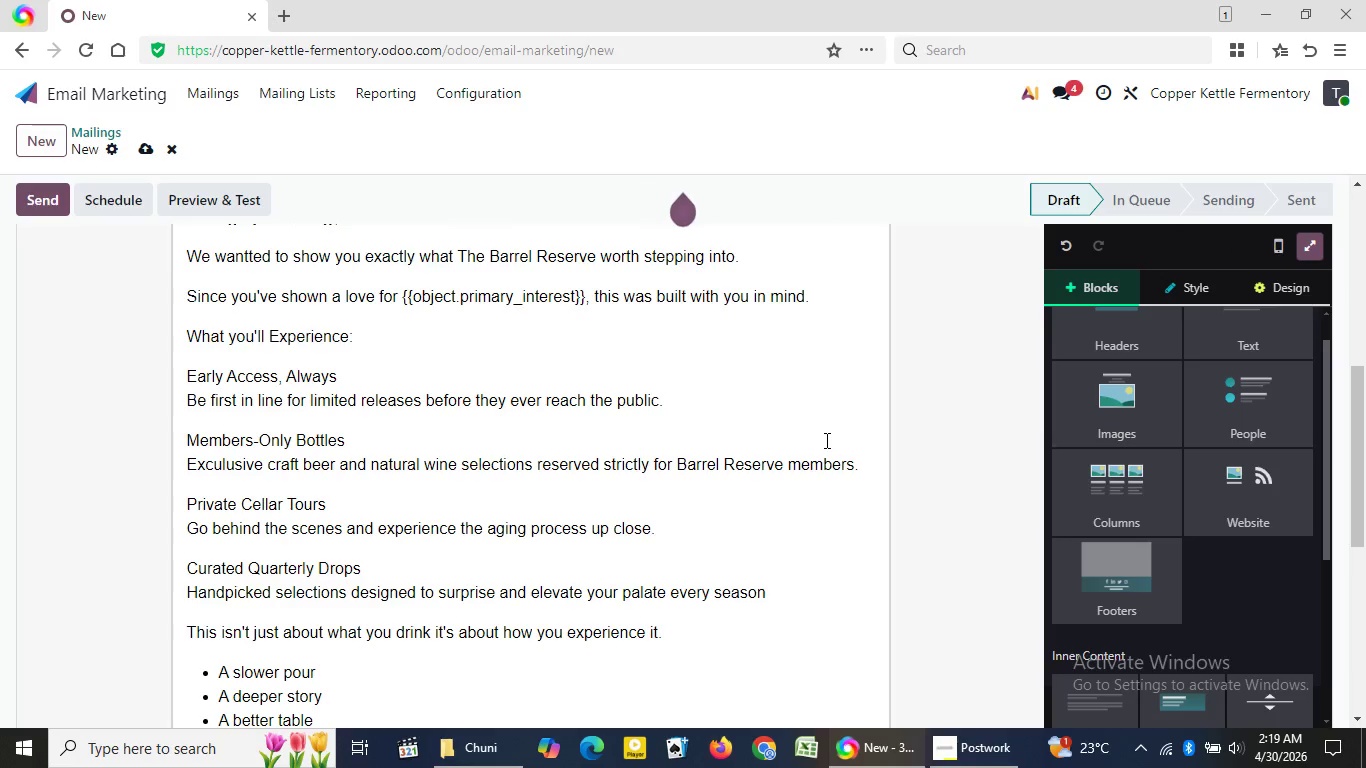 
left_click_drag(start_coordinate=[1362, 379], to_coordinate=[1362, 494])
 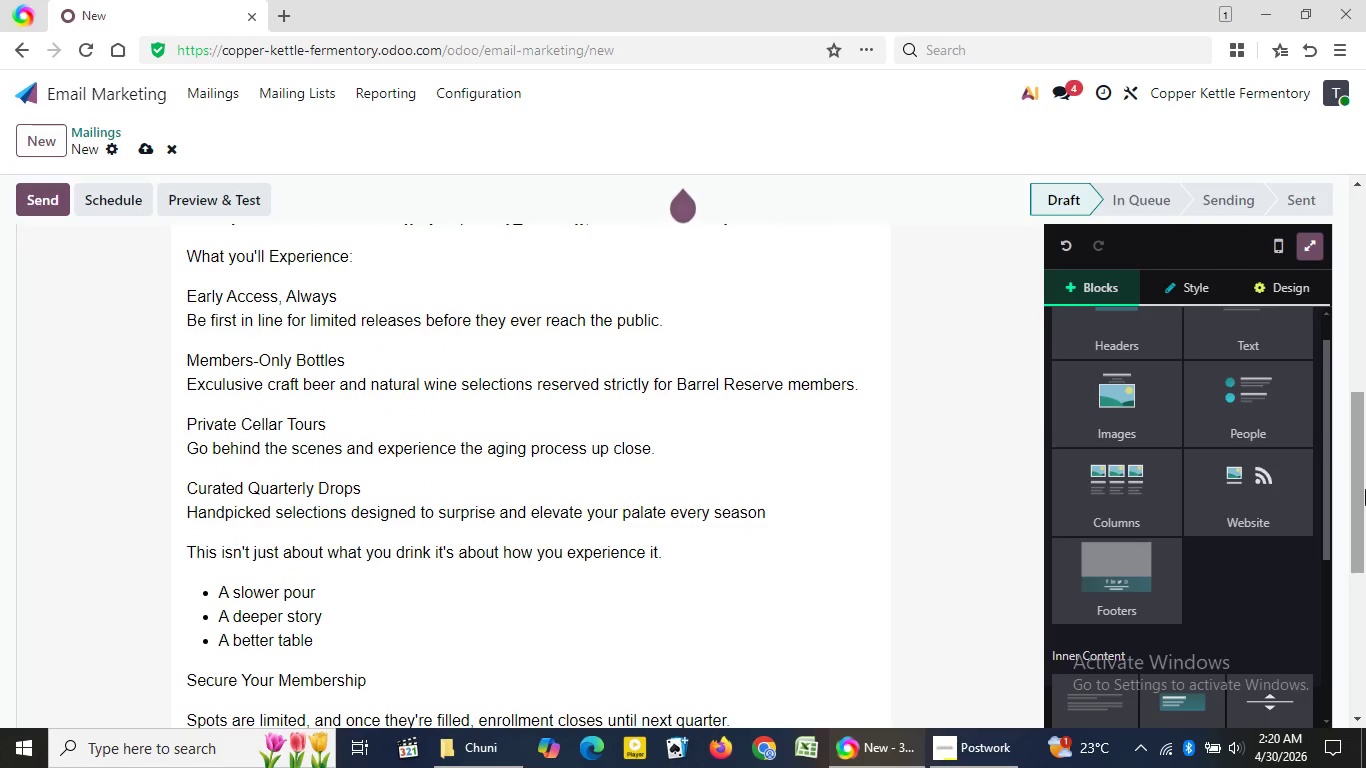 
left_click_drag(start_coordinate=[1365, 489], to_coordinate=[1355, 628])
 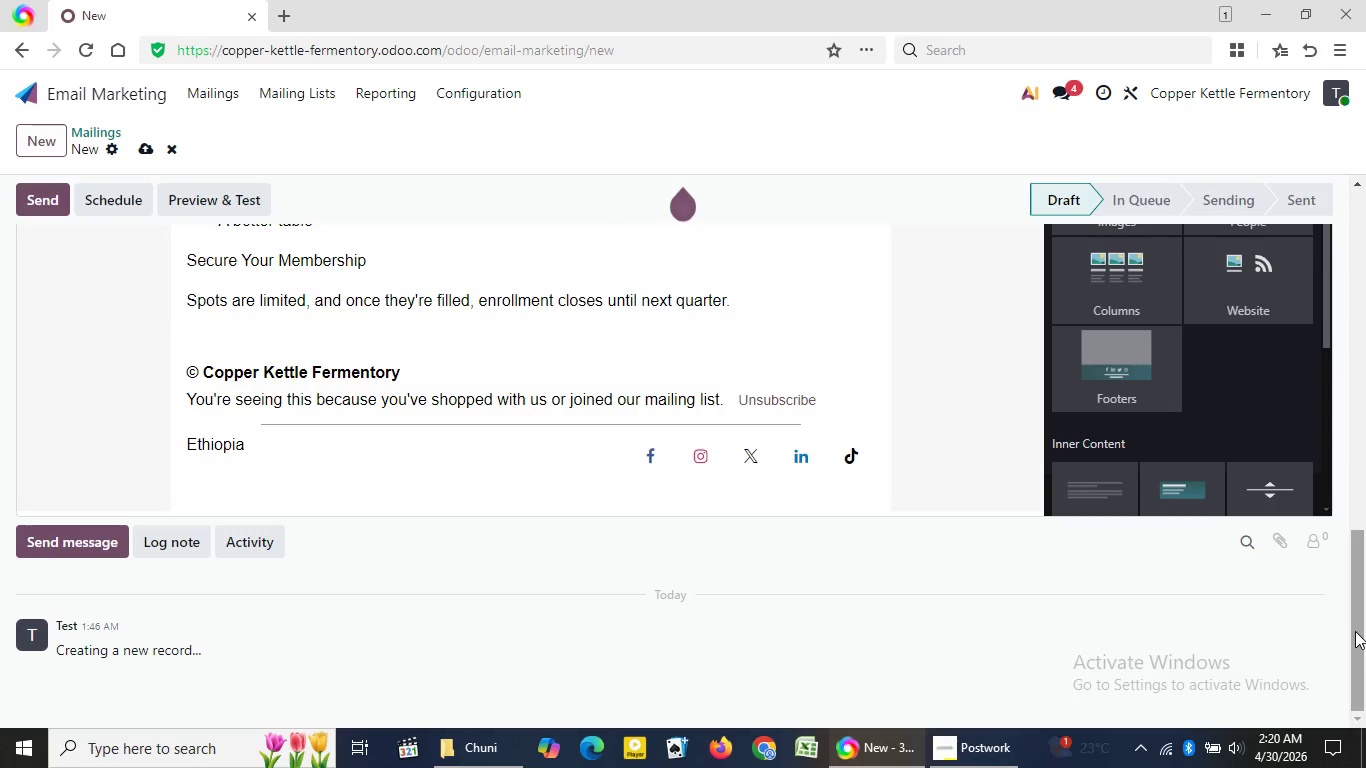 
wait(8.64)
 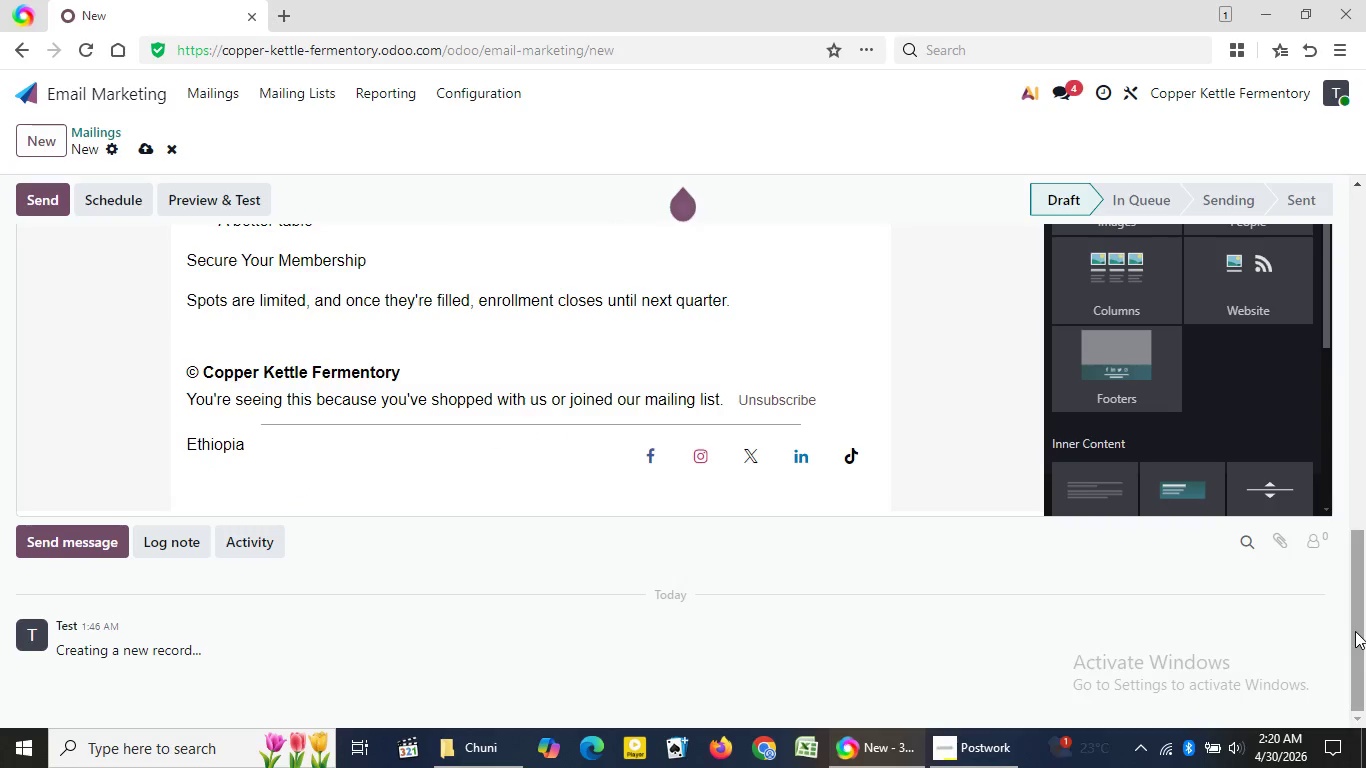 
left_click([300, 445])
 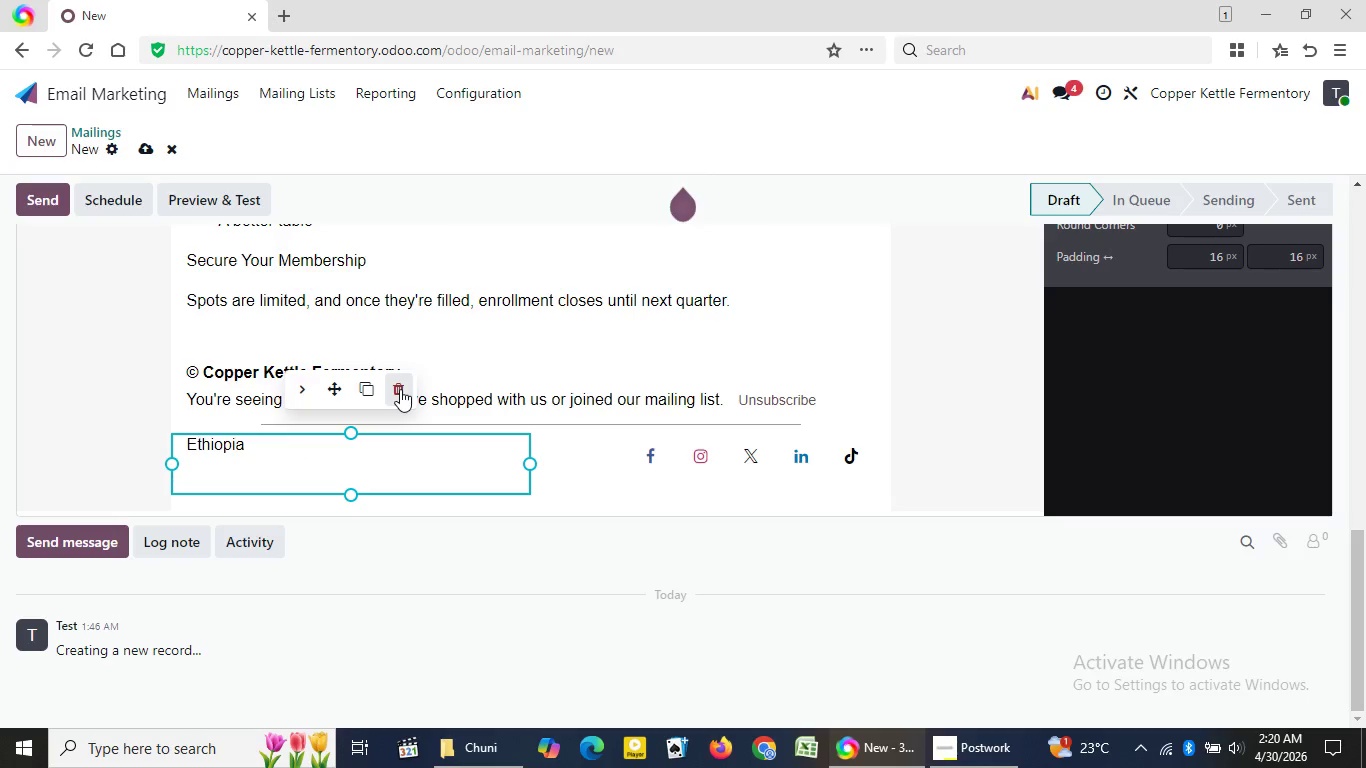 
left_click([400, 389])
 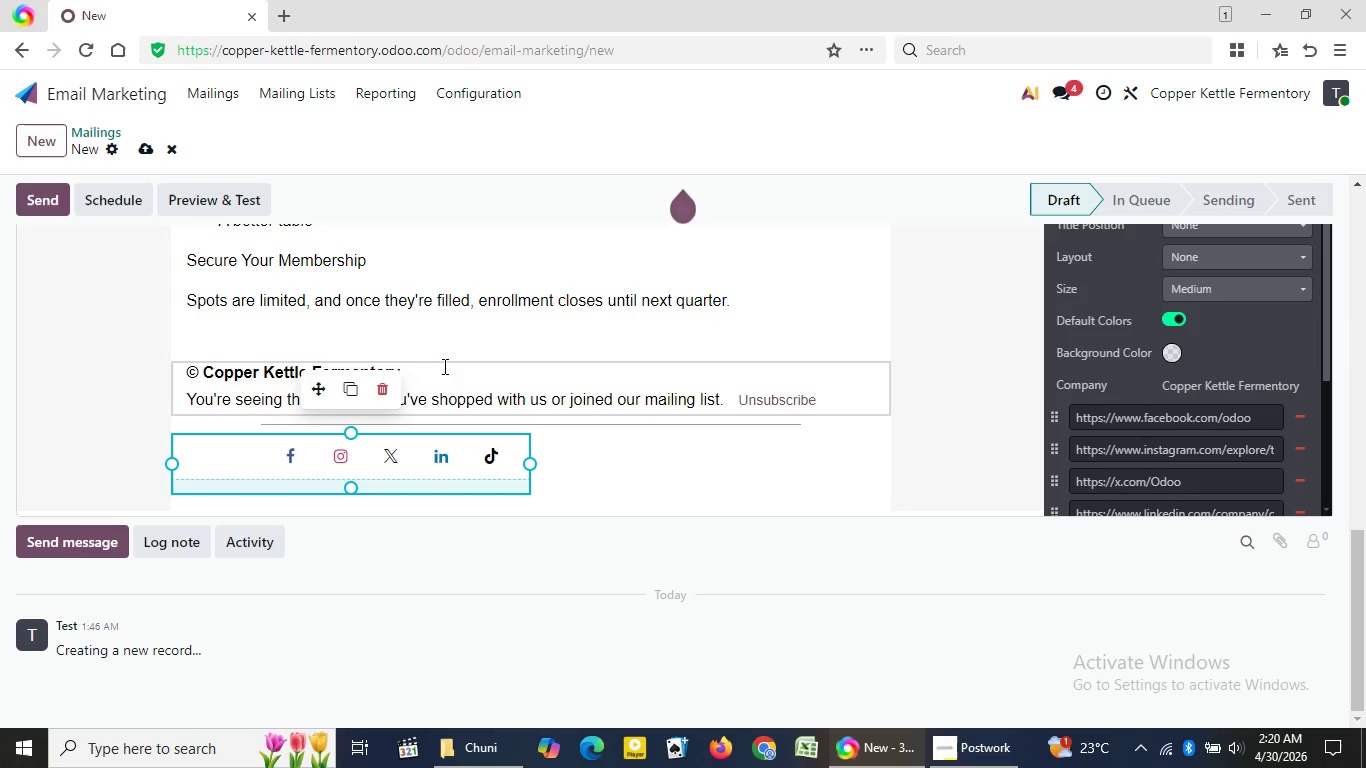 
left_click([443, 366])
 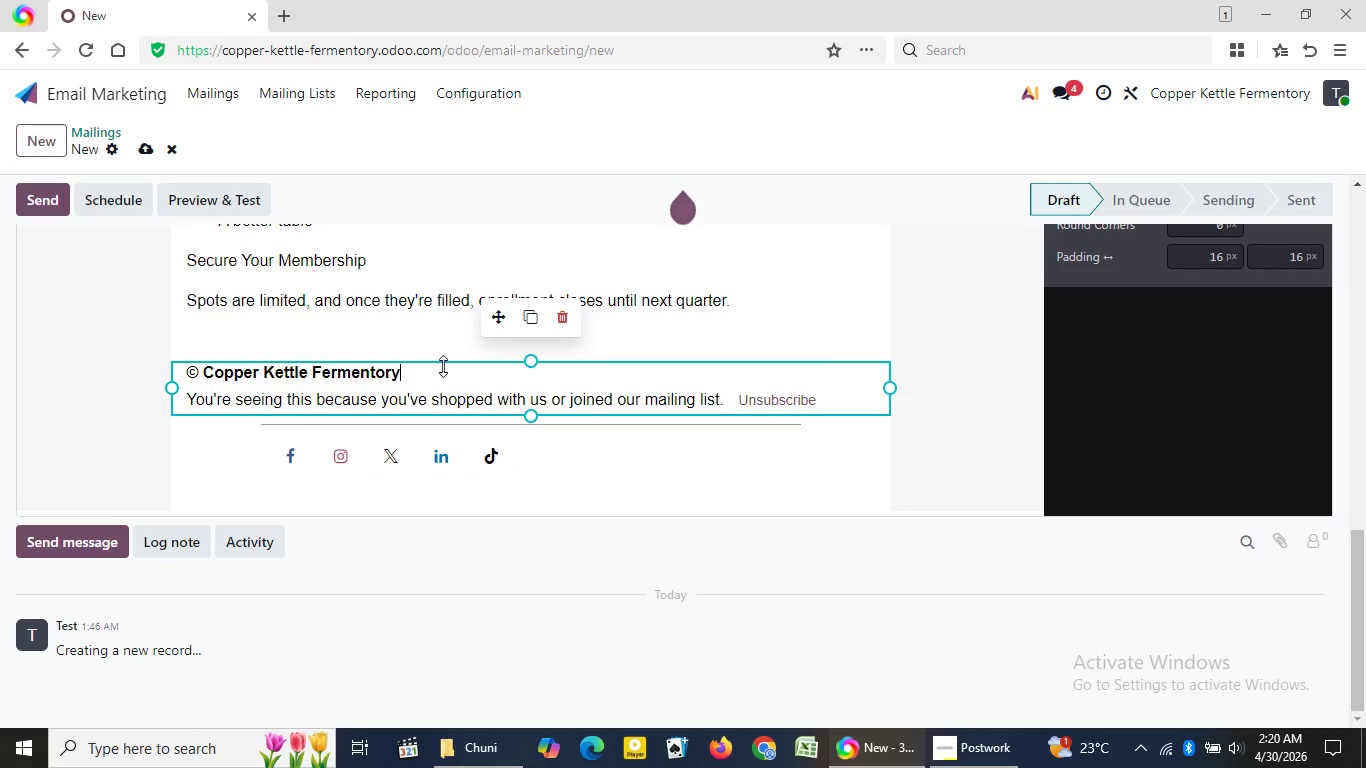 
key(Backspace)
 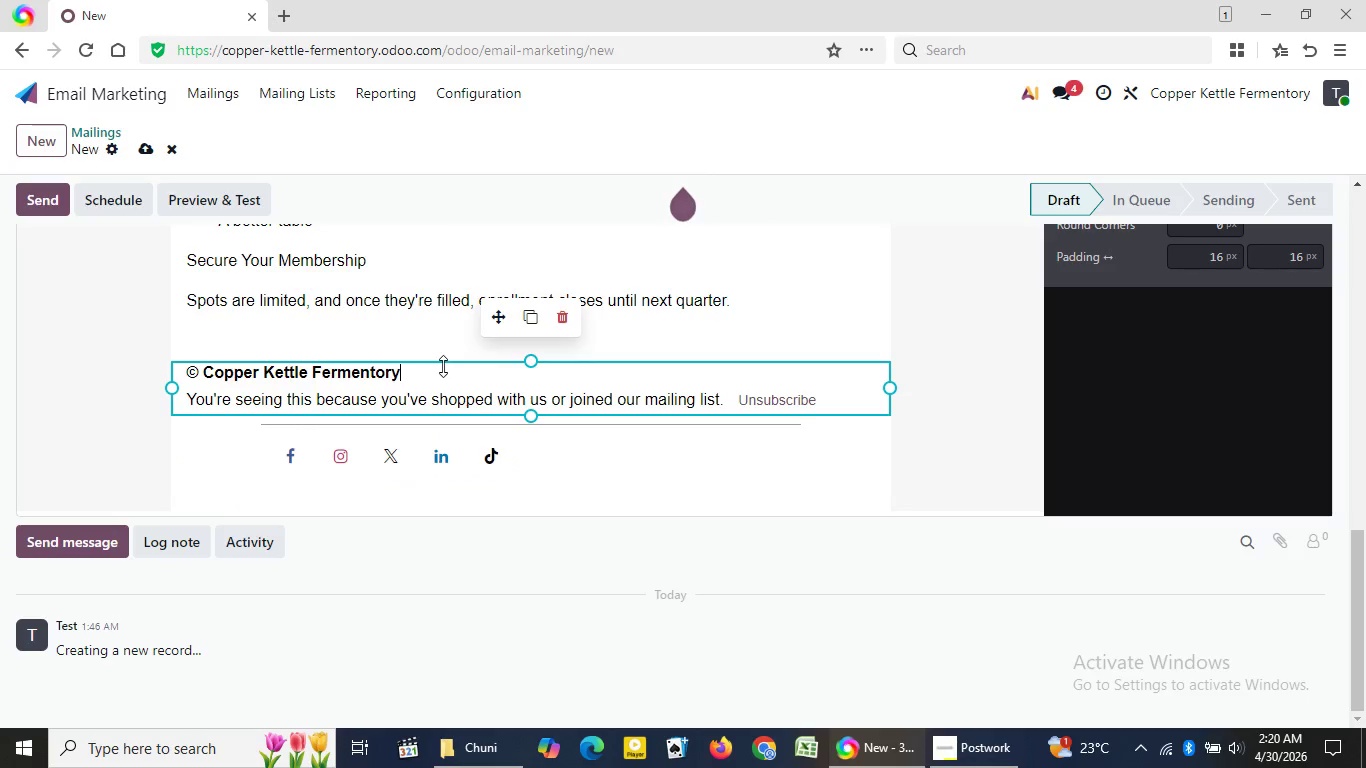 
key(Backspace)
 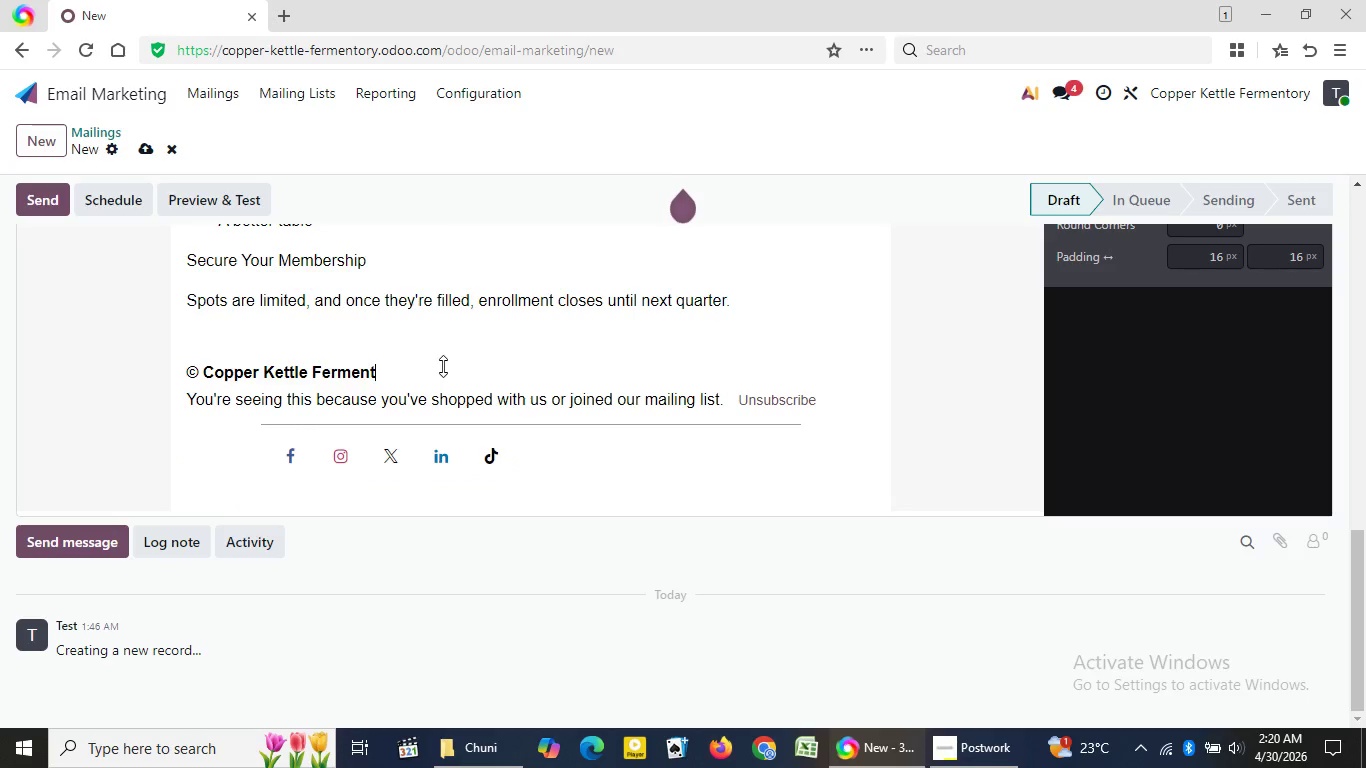 
key(Backspace)
 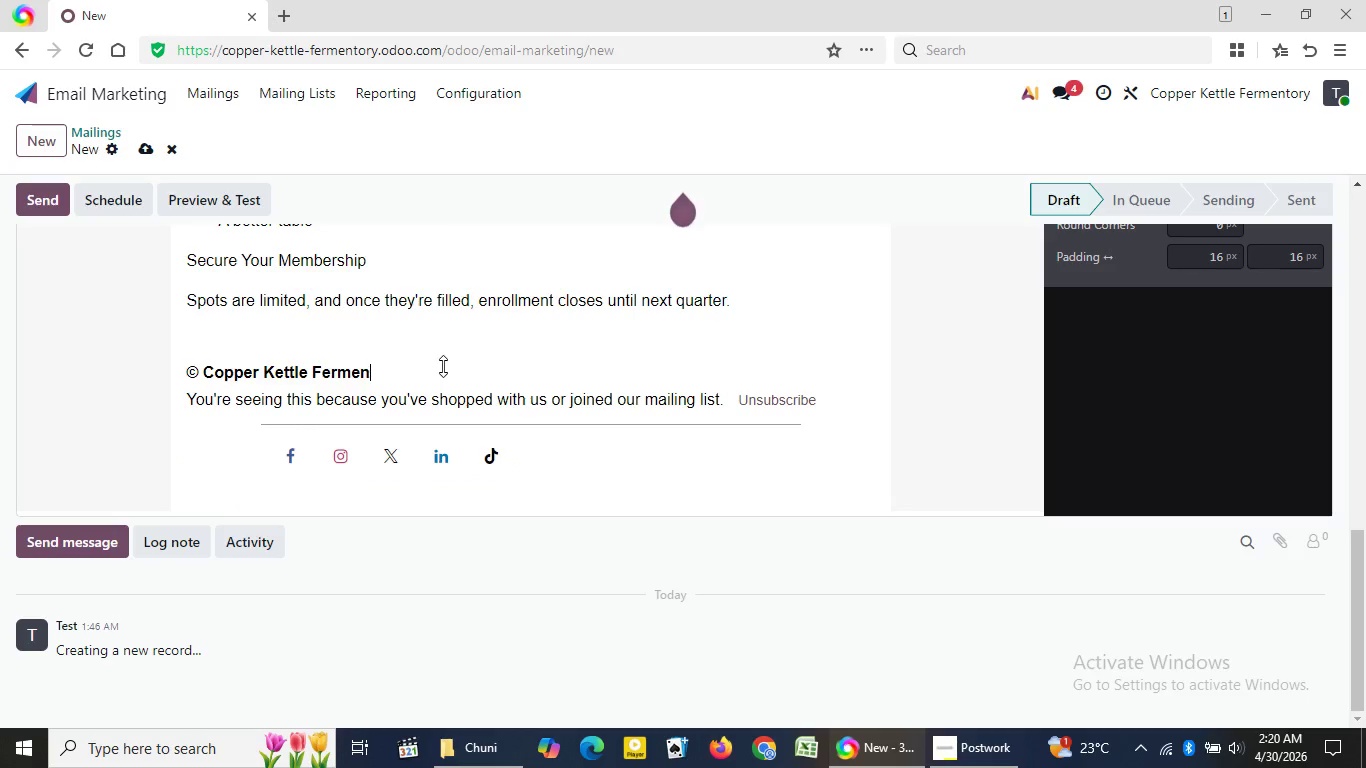 
key(Backspace)
 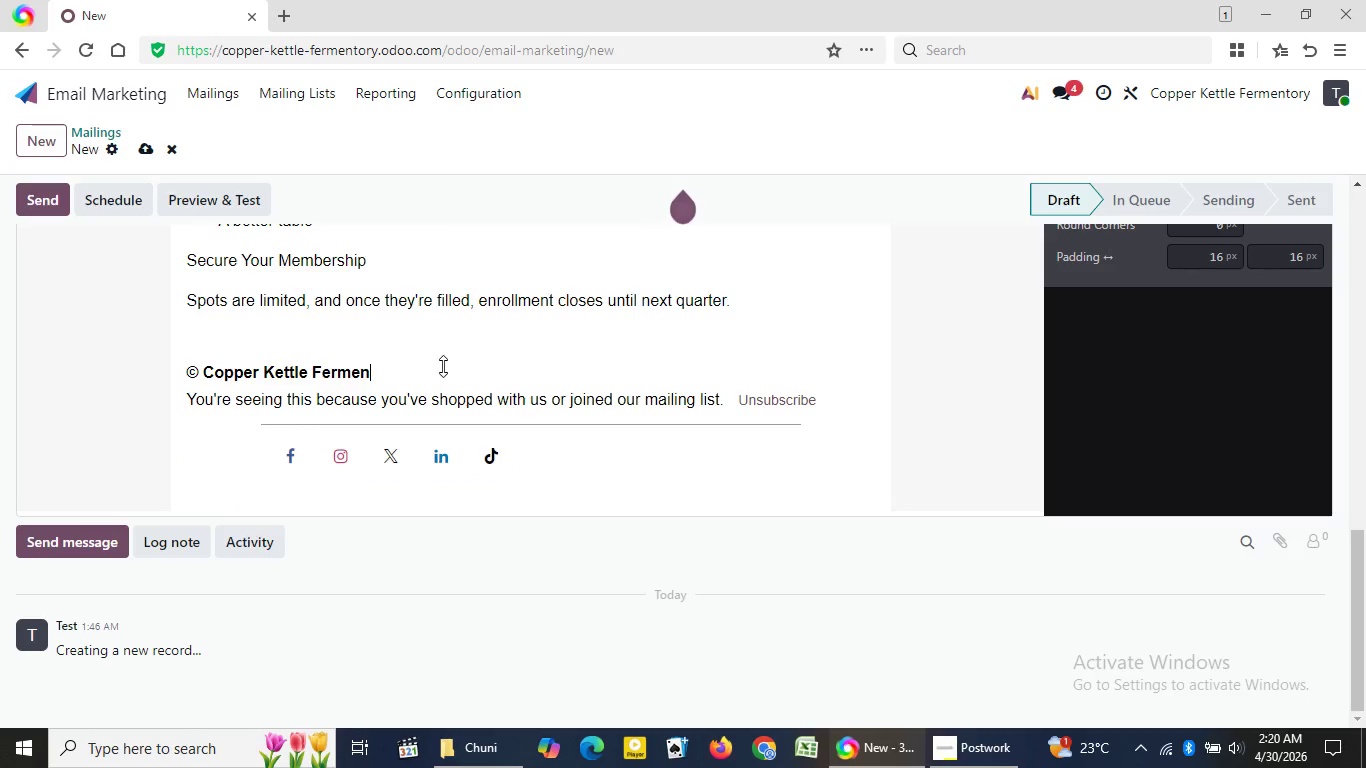 
key(Backspace)
 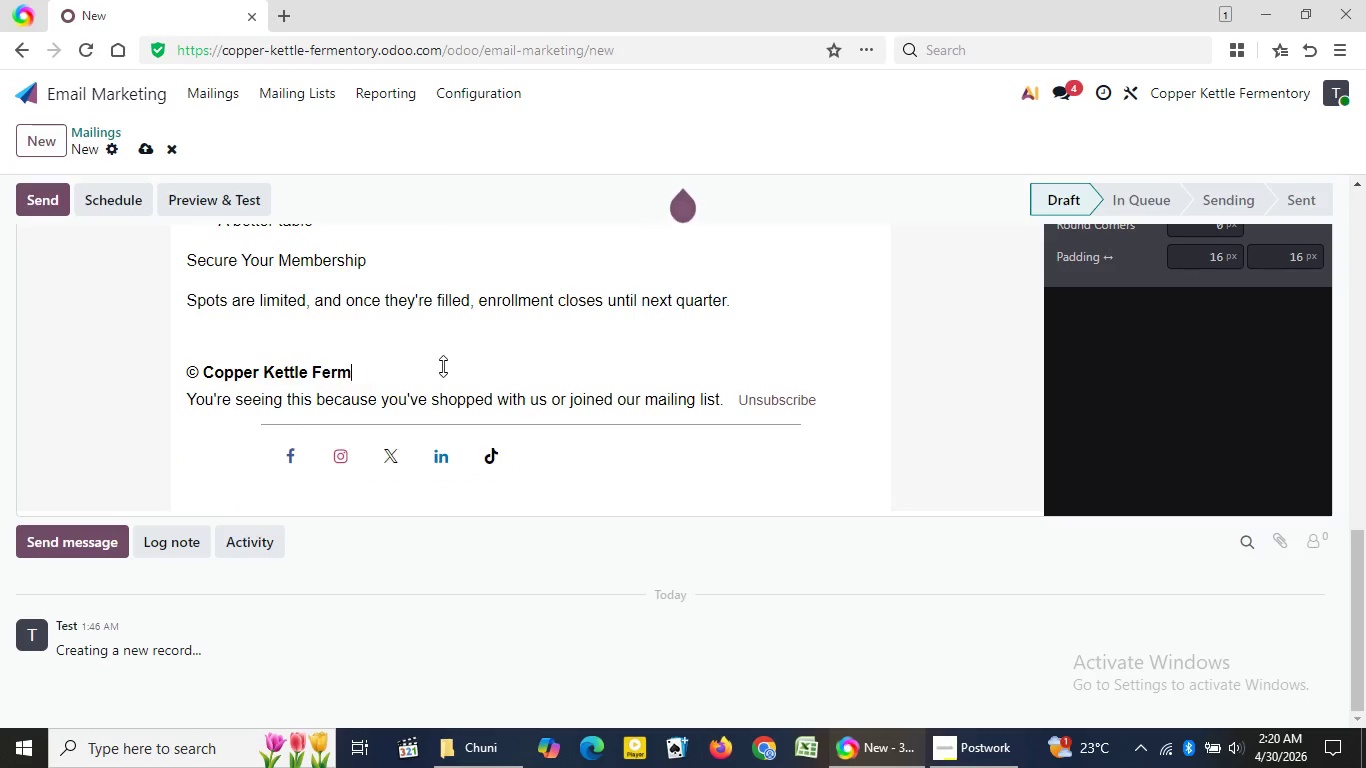 
key(Backspace)
 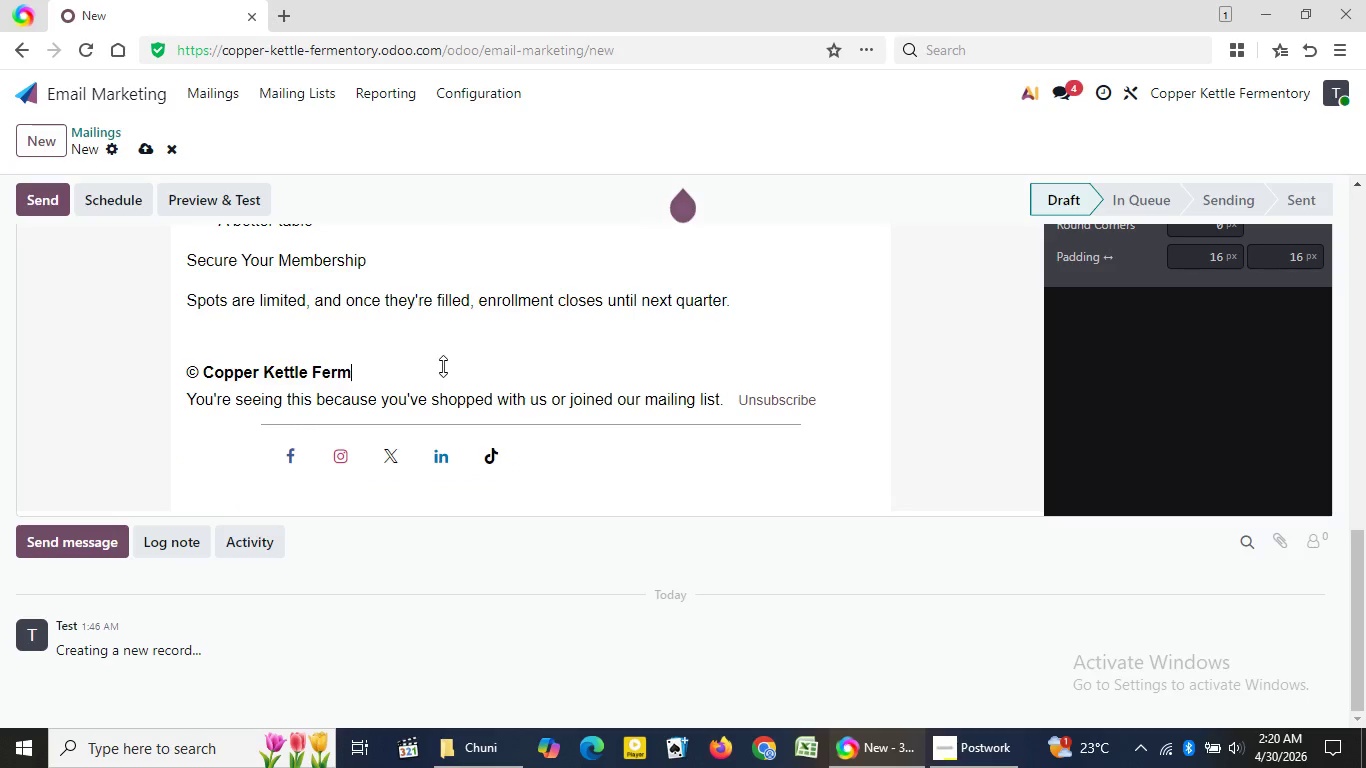 
key(Backspace)
 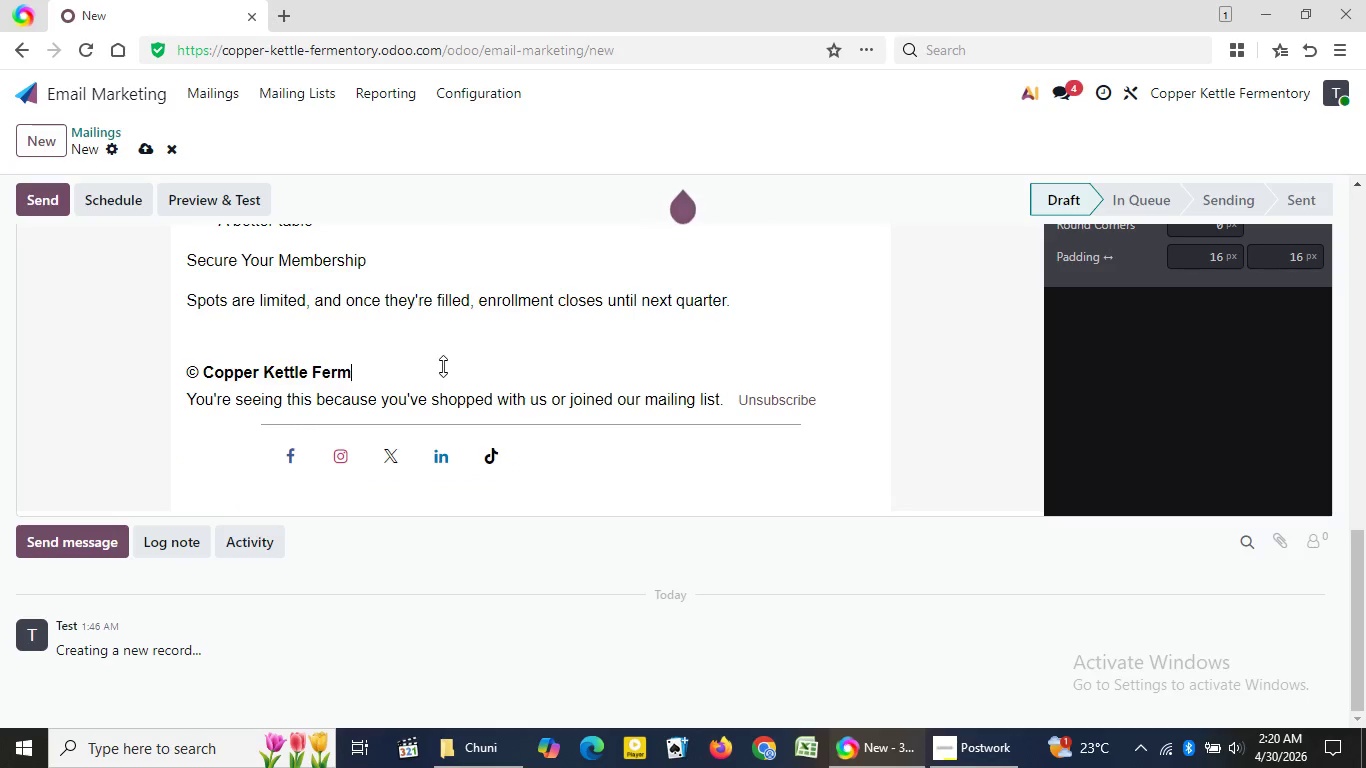 
key(Backspace)
 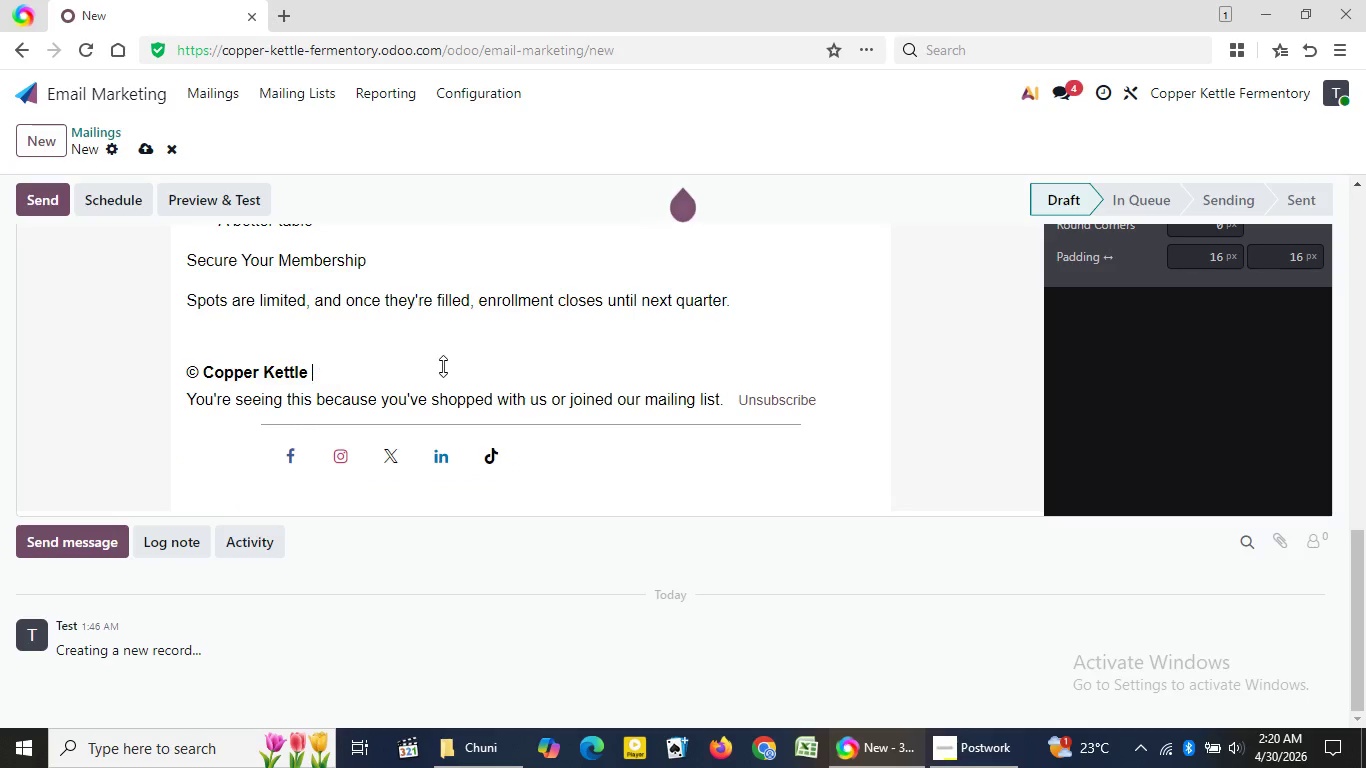 
key(Backspace)
 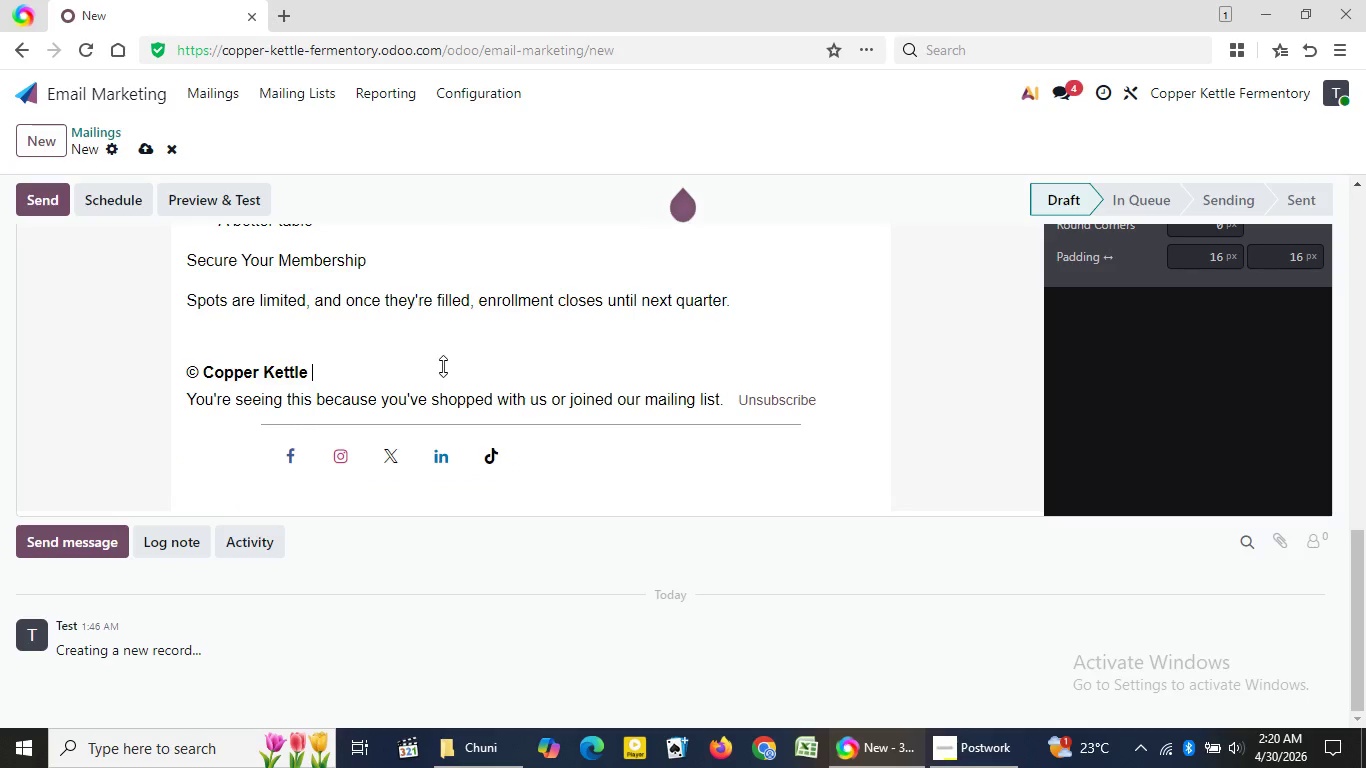 
key(Backspace)
 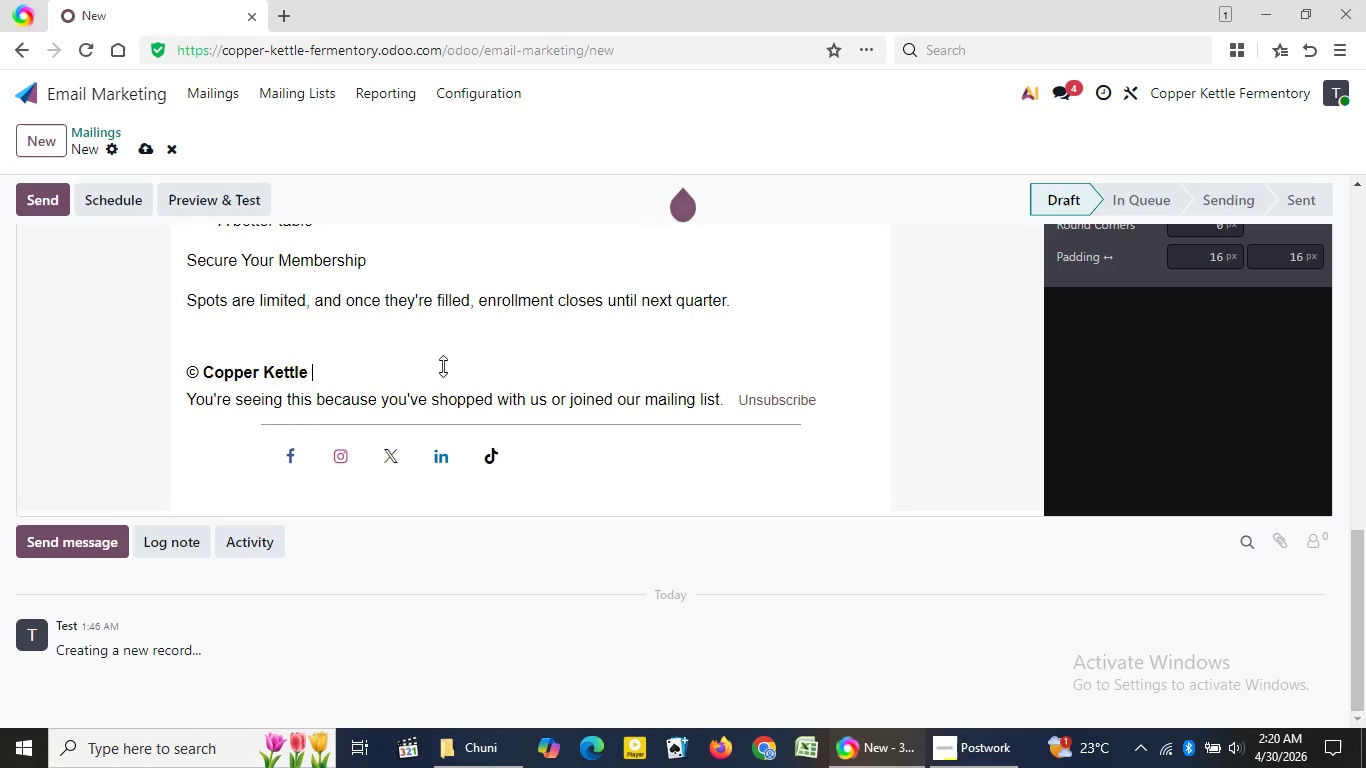 
key(Backspace)
 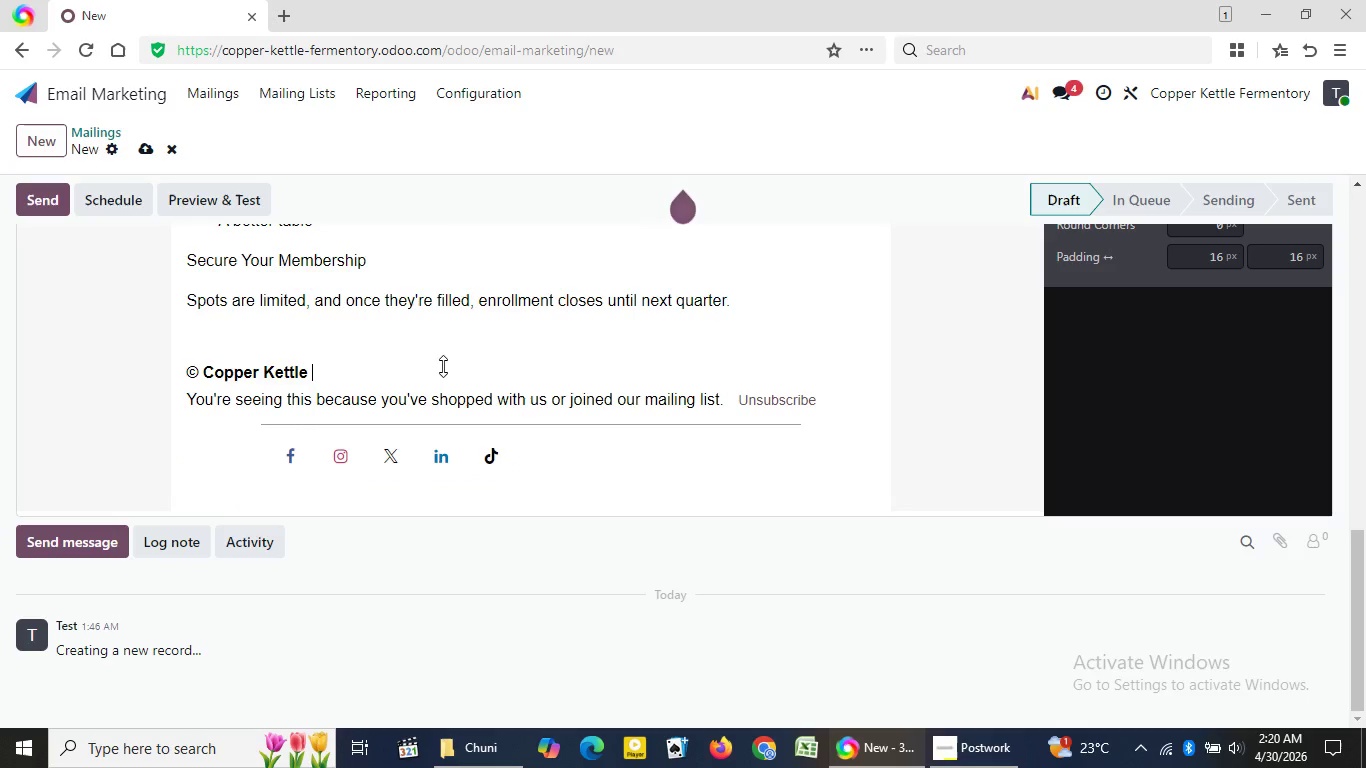 
key(Backspace)
 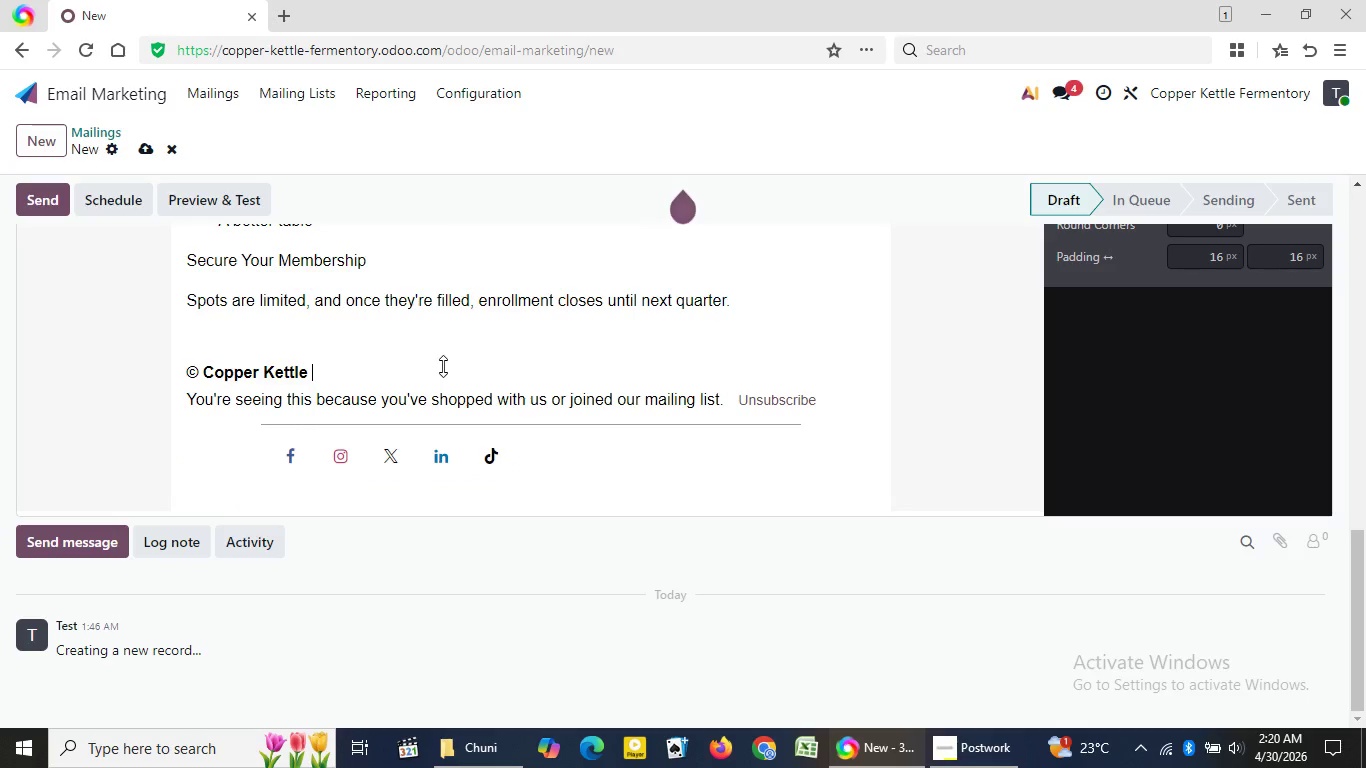 
key(Backspace)
 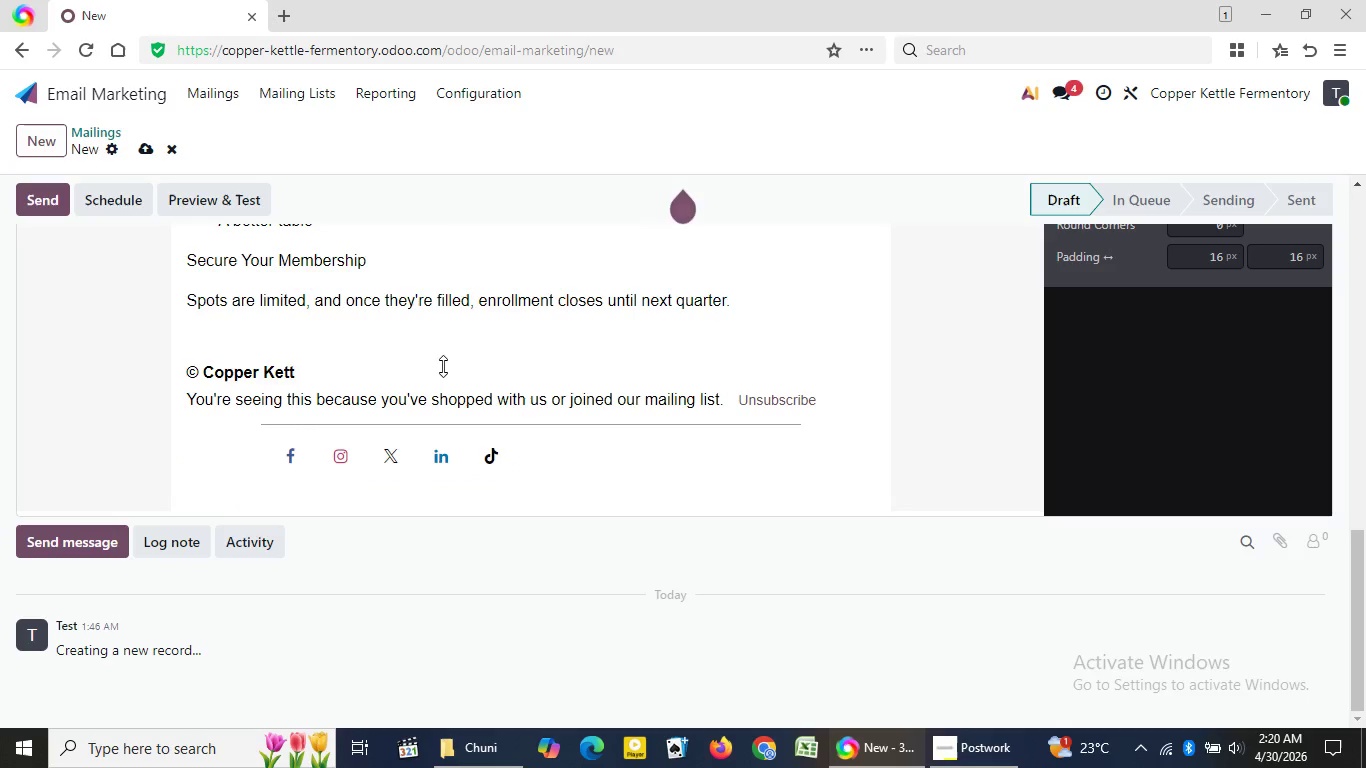 
key(Backspace)
 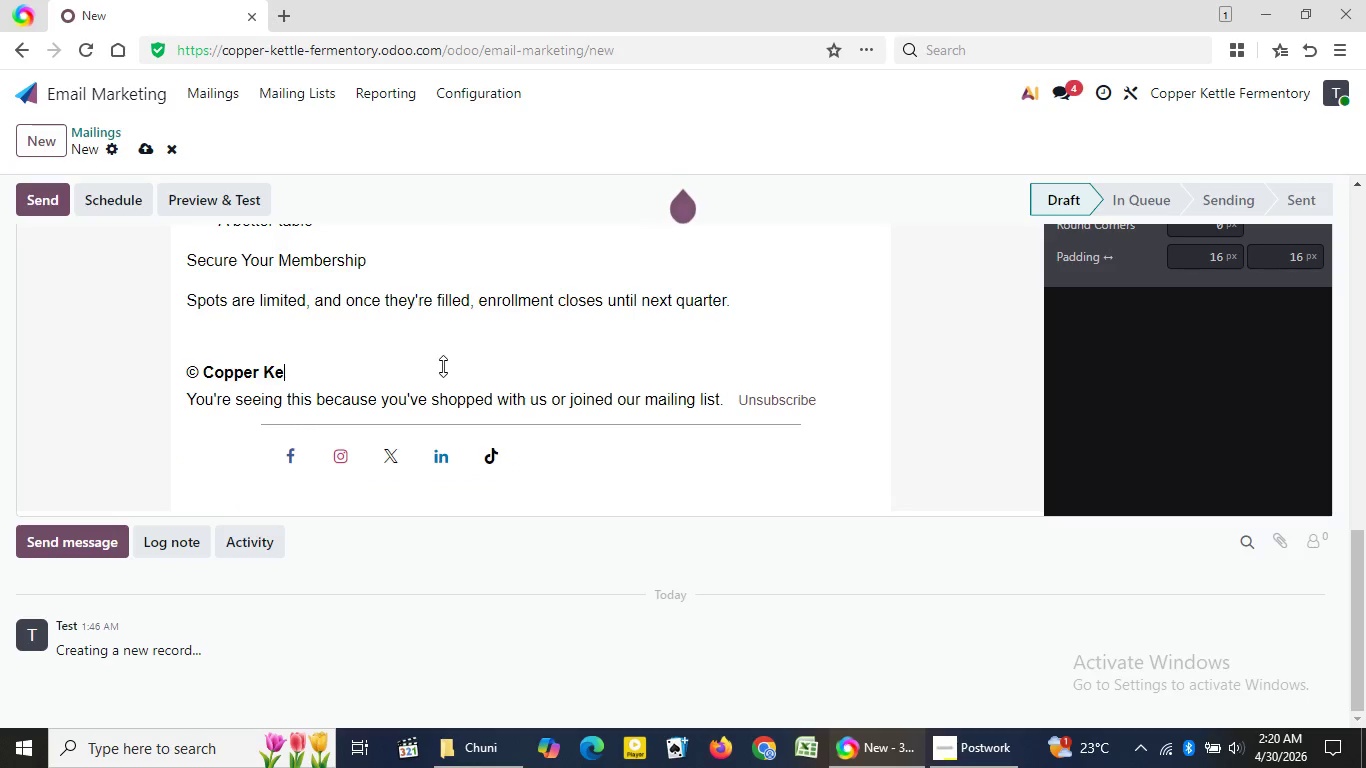 
key(Backspace)
 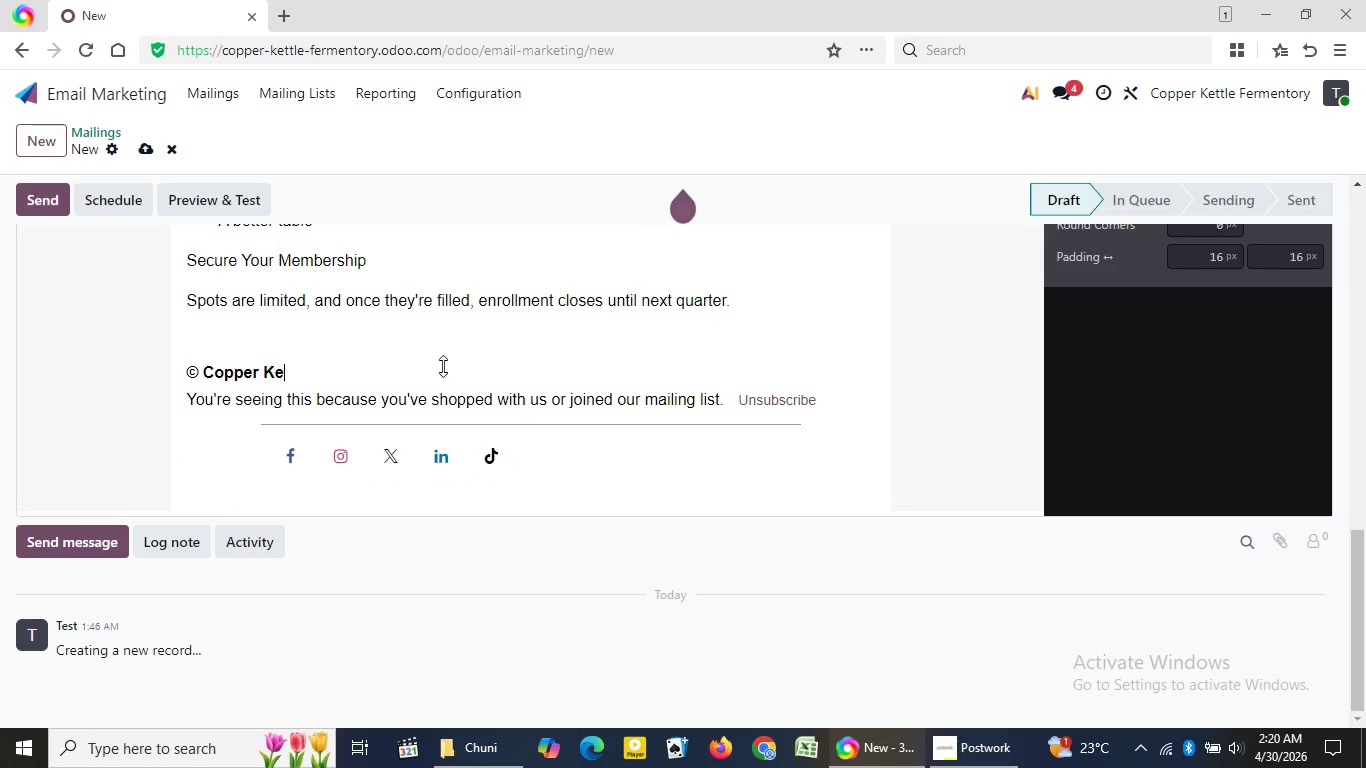 
key(Backspace)
 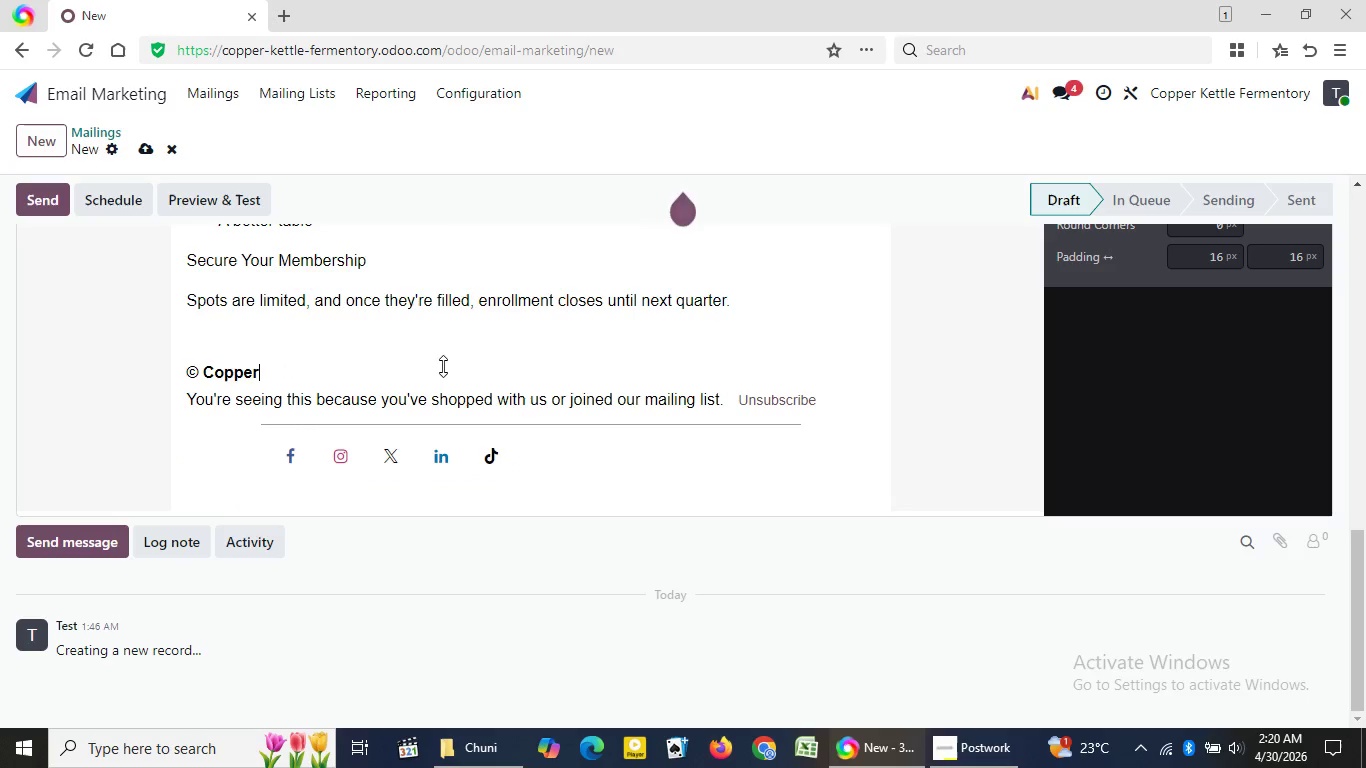 
key(Backspace)
 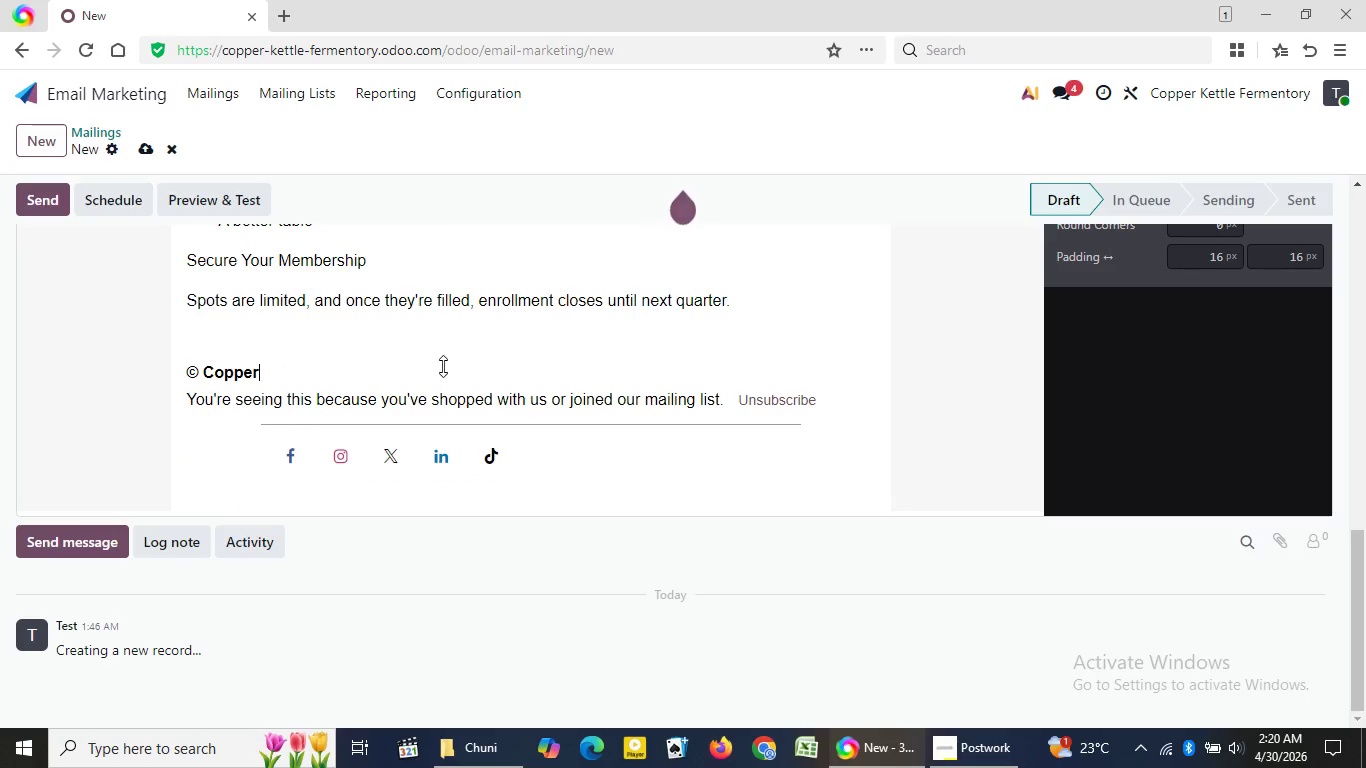 
key(Backspace)
 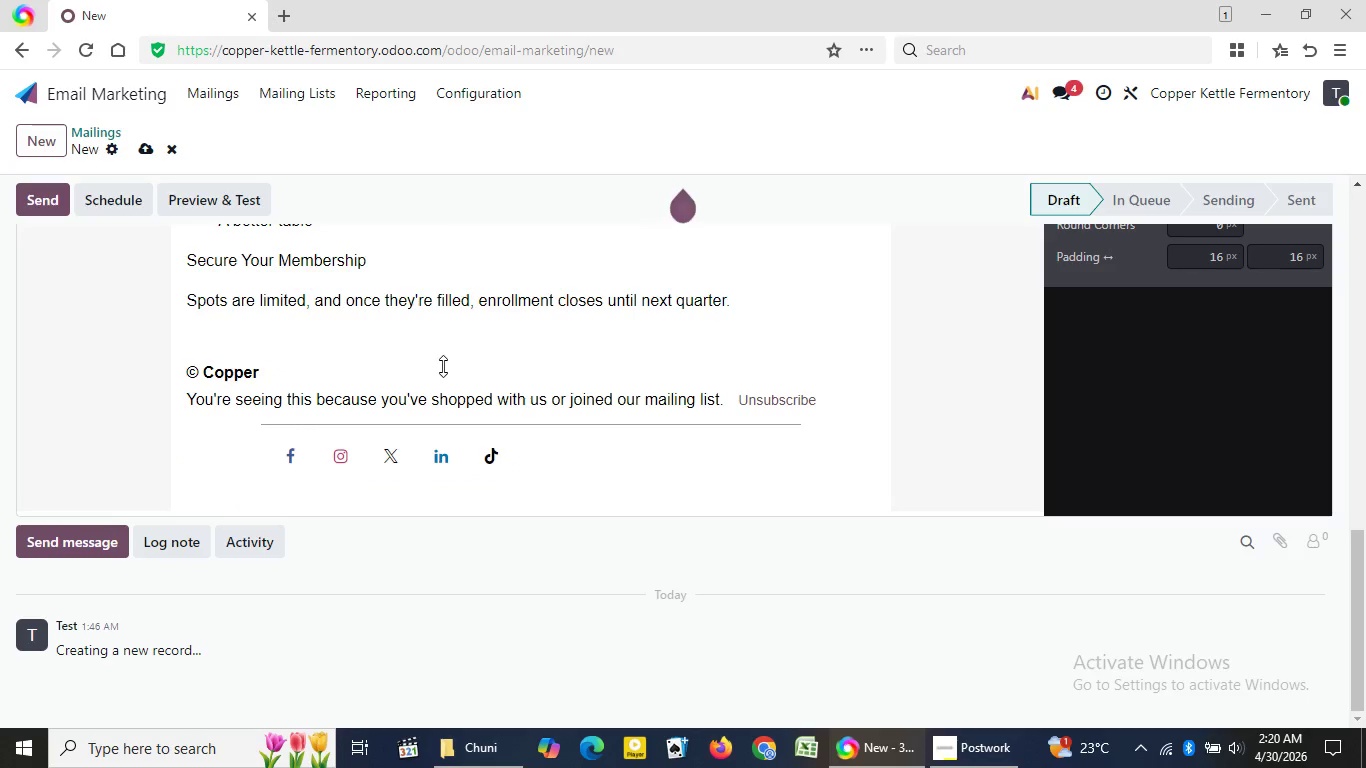 
key(Backspace)
 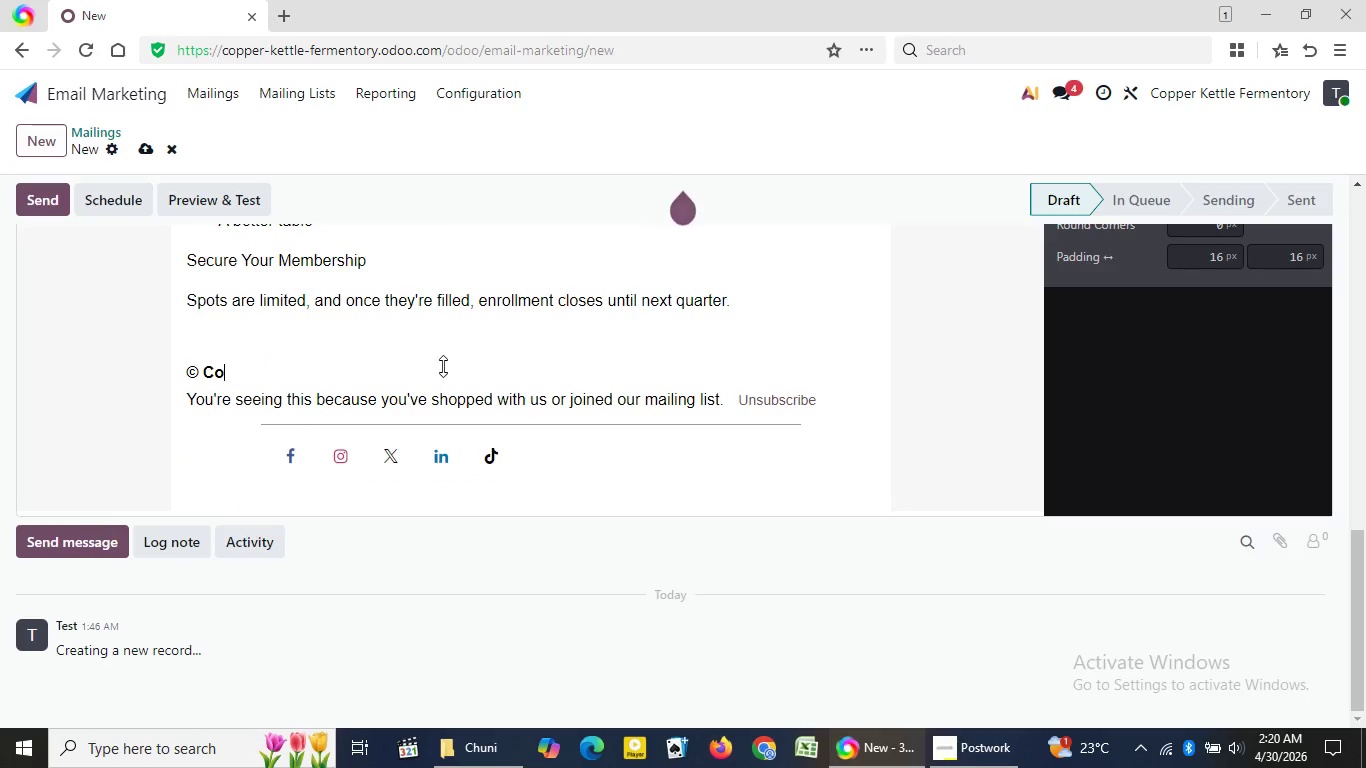 
key(Backspace)
 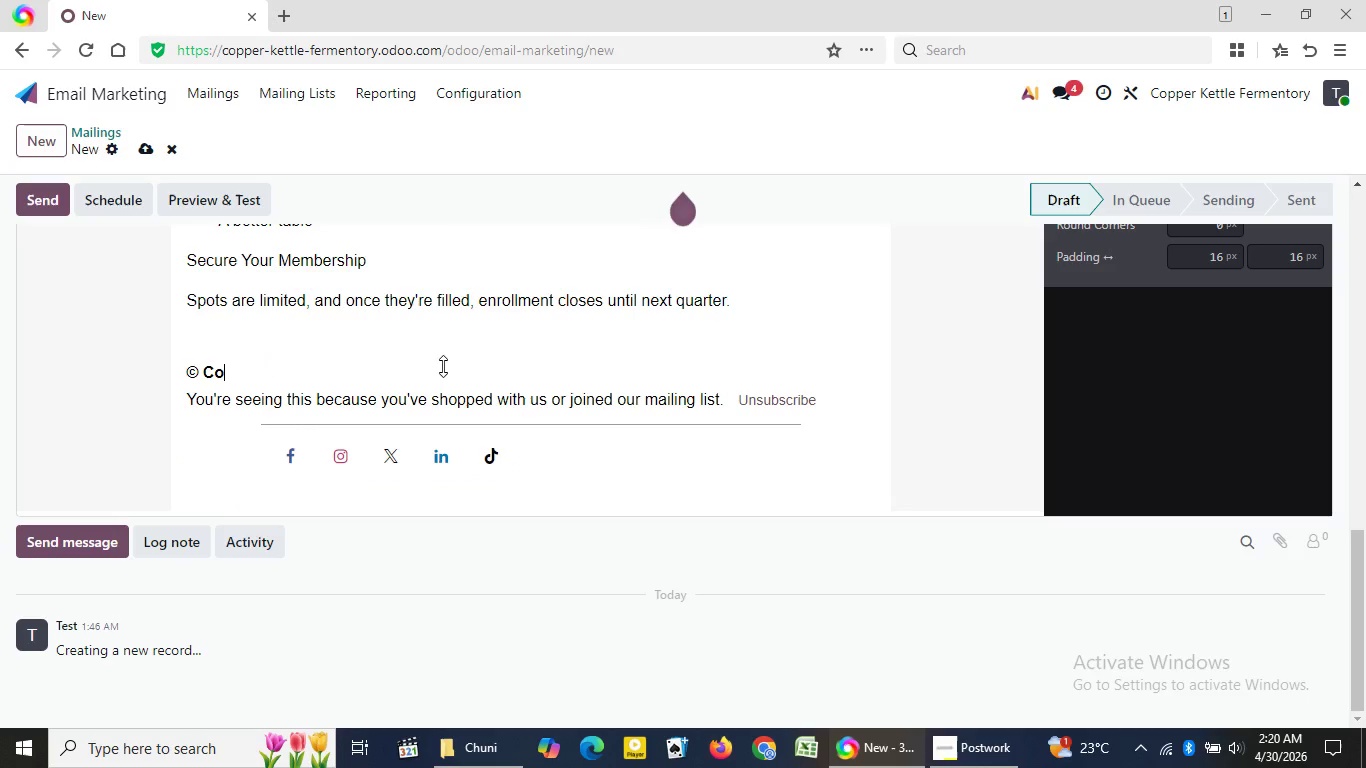 
key(Backspace)
 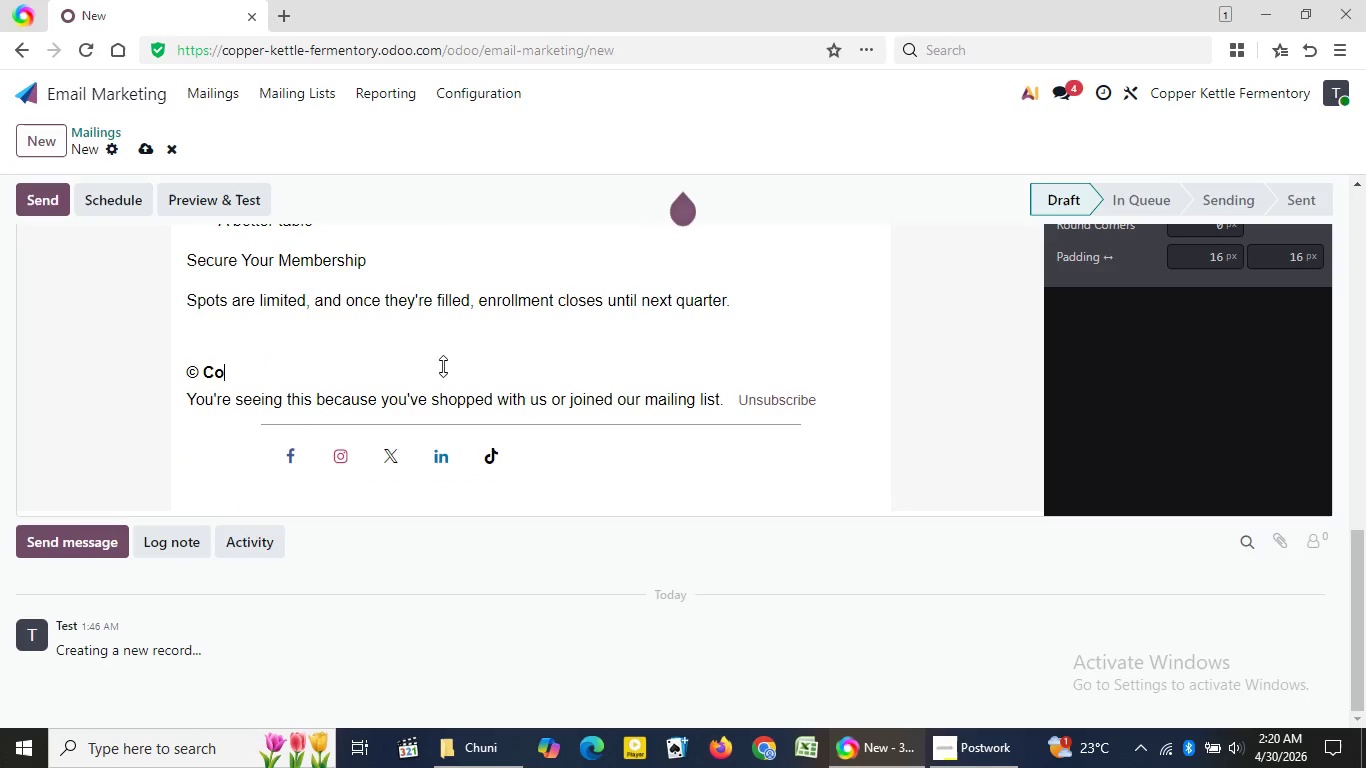 
key(Backspace)
 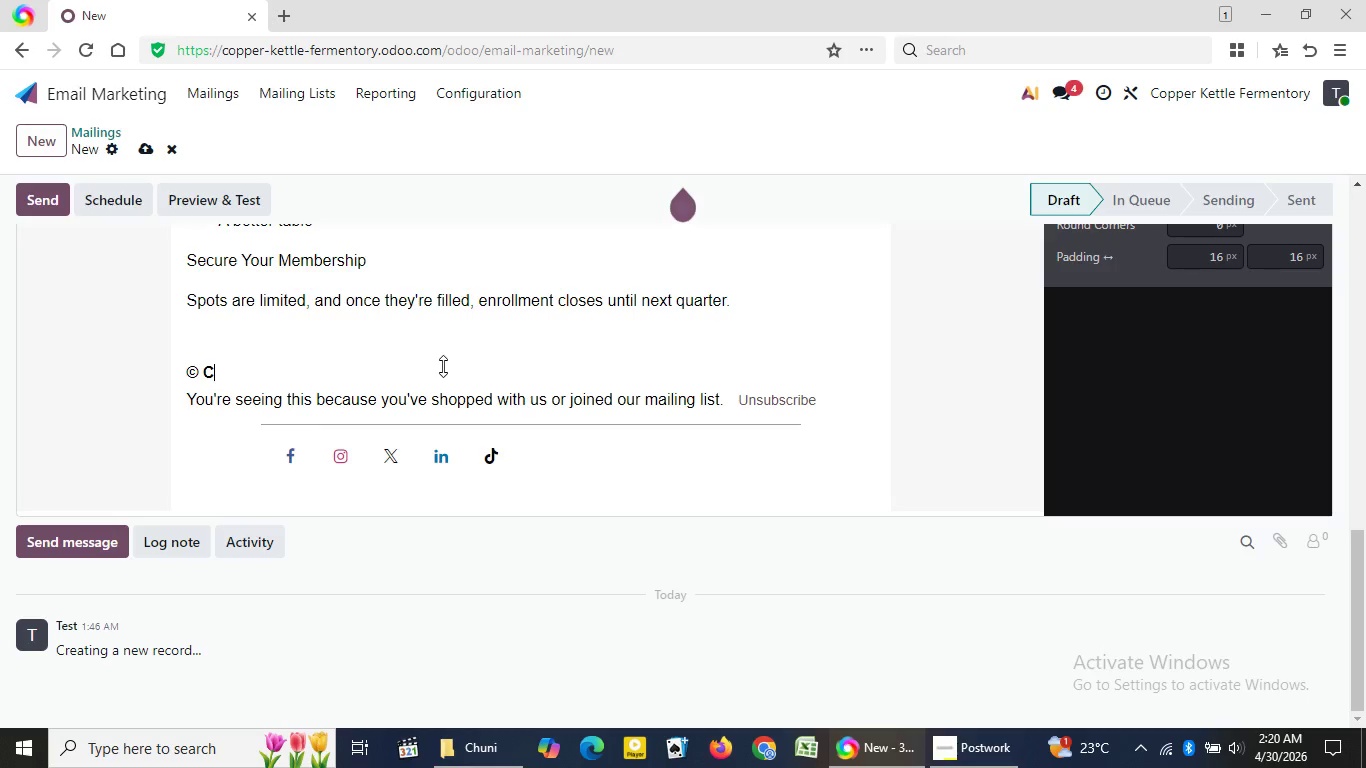 
key(Backspace)
 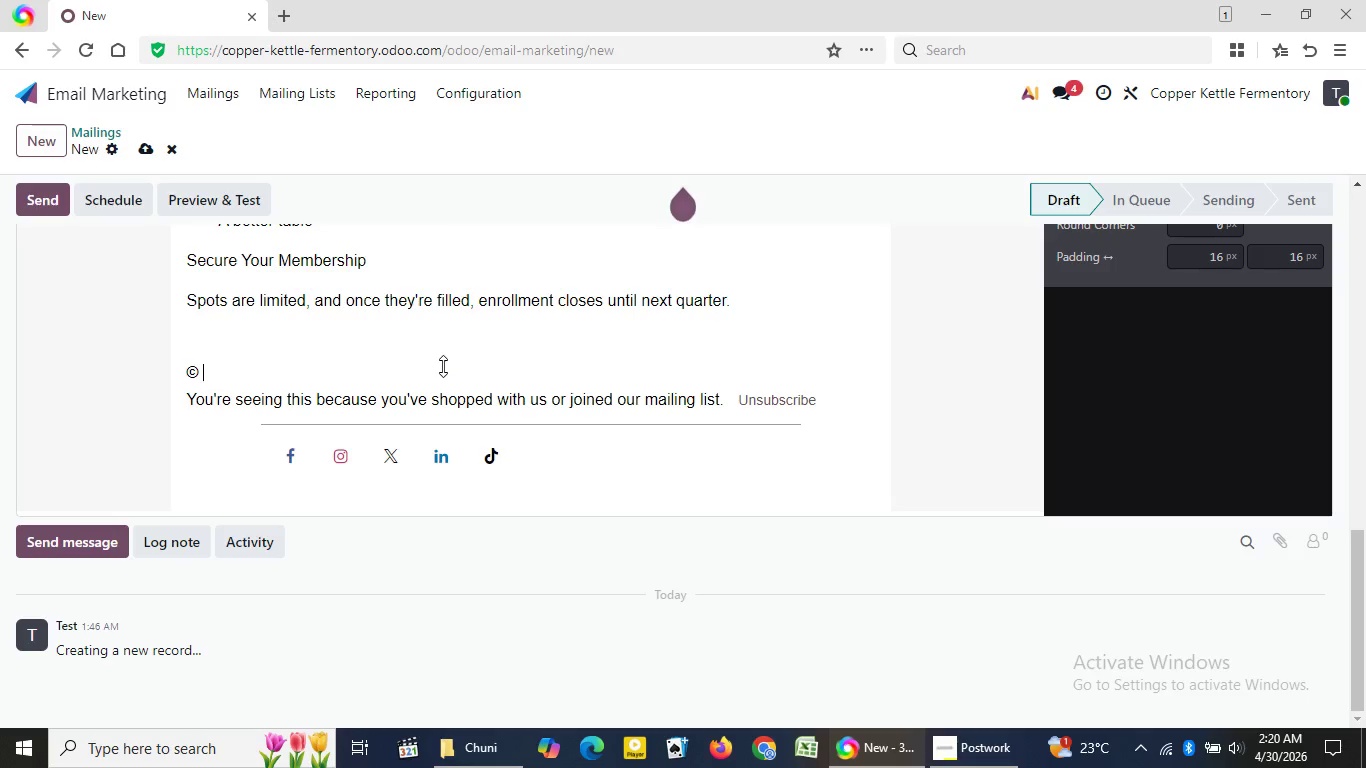 
key(Backspace)
 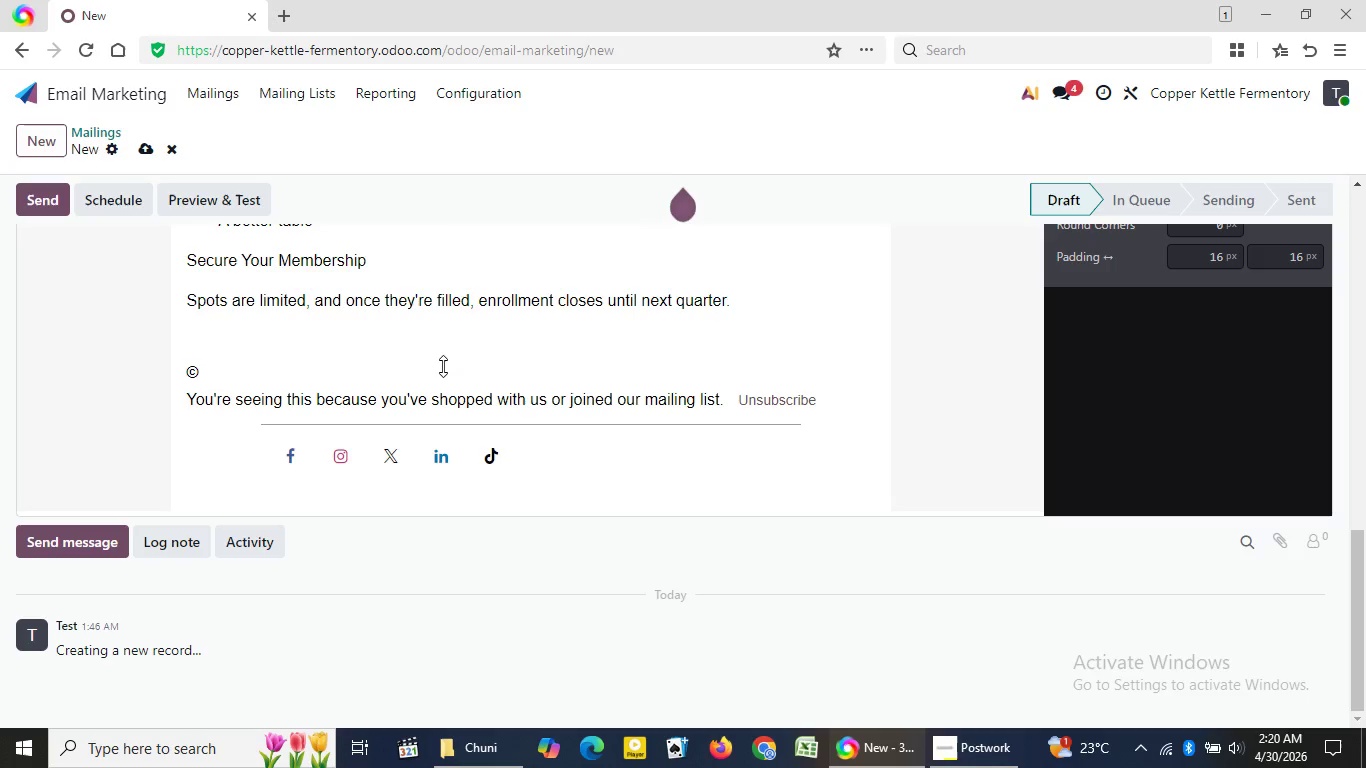 
wait(11.49)
 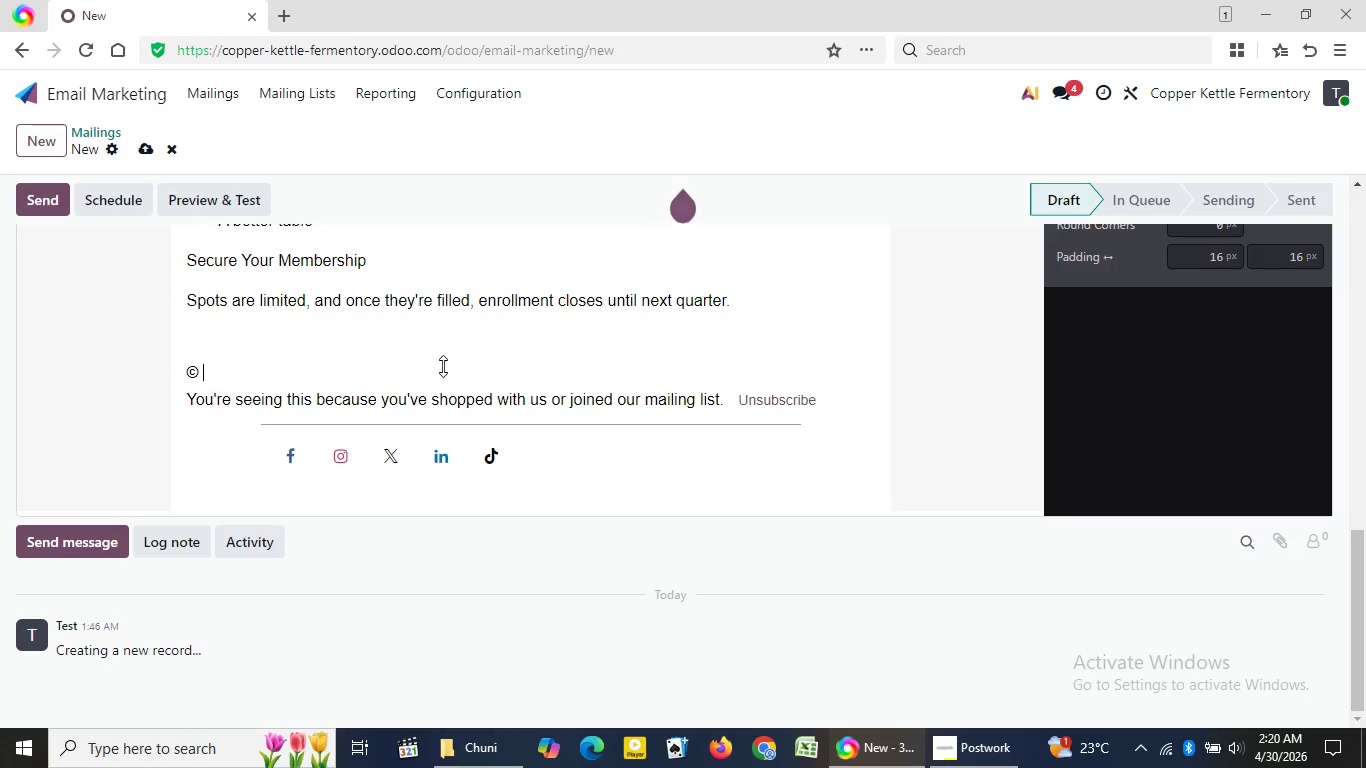 
type(VO)
key(Backspace)
key(Backspace)
type(CO)
key(Backspace)
type(opper )
 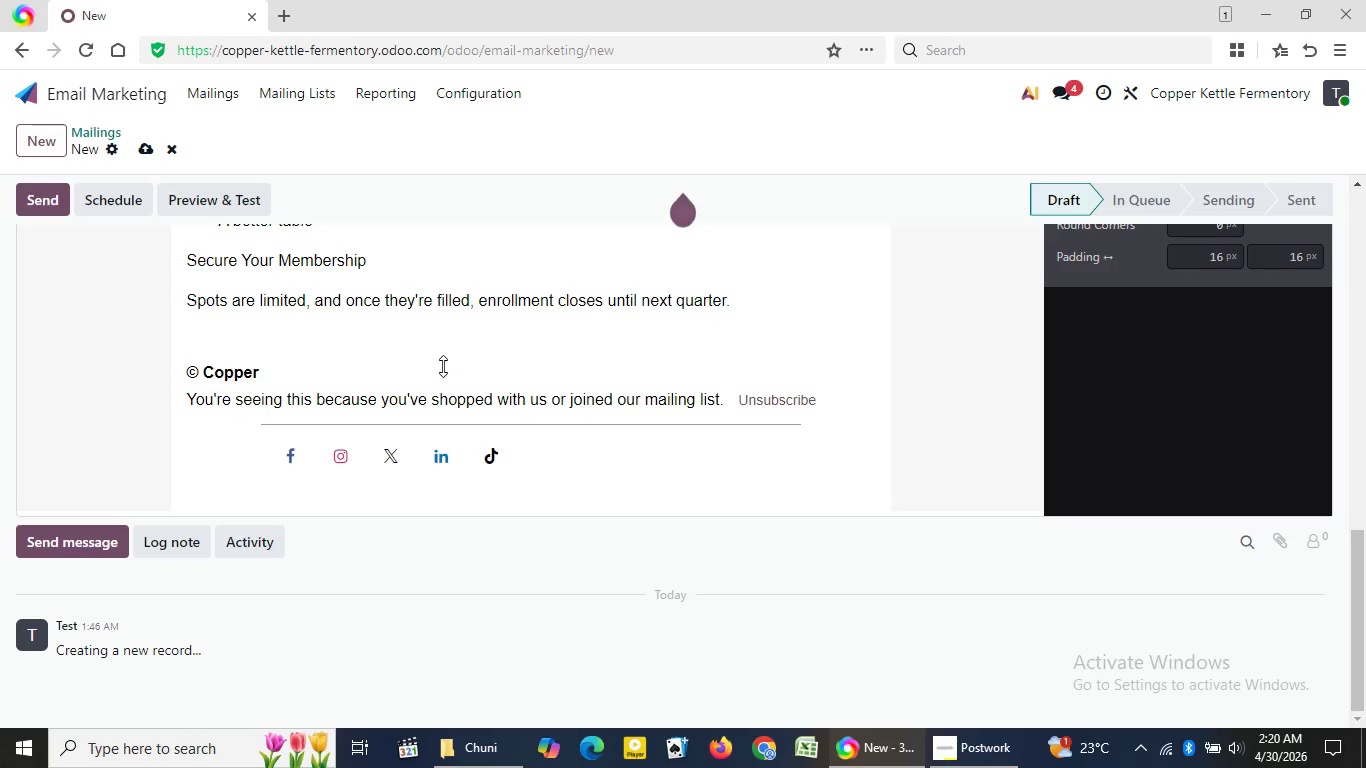 
wait(21.59)
 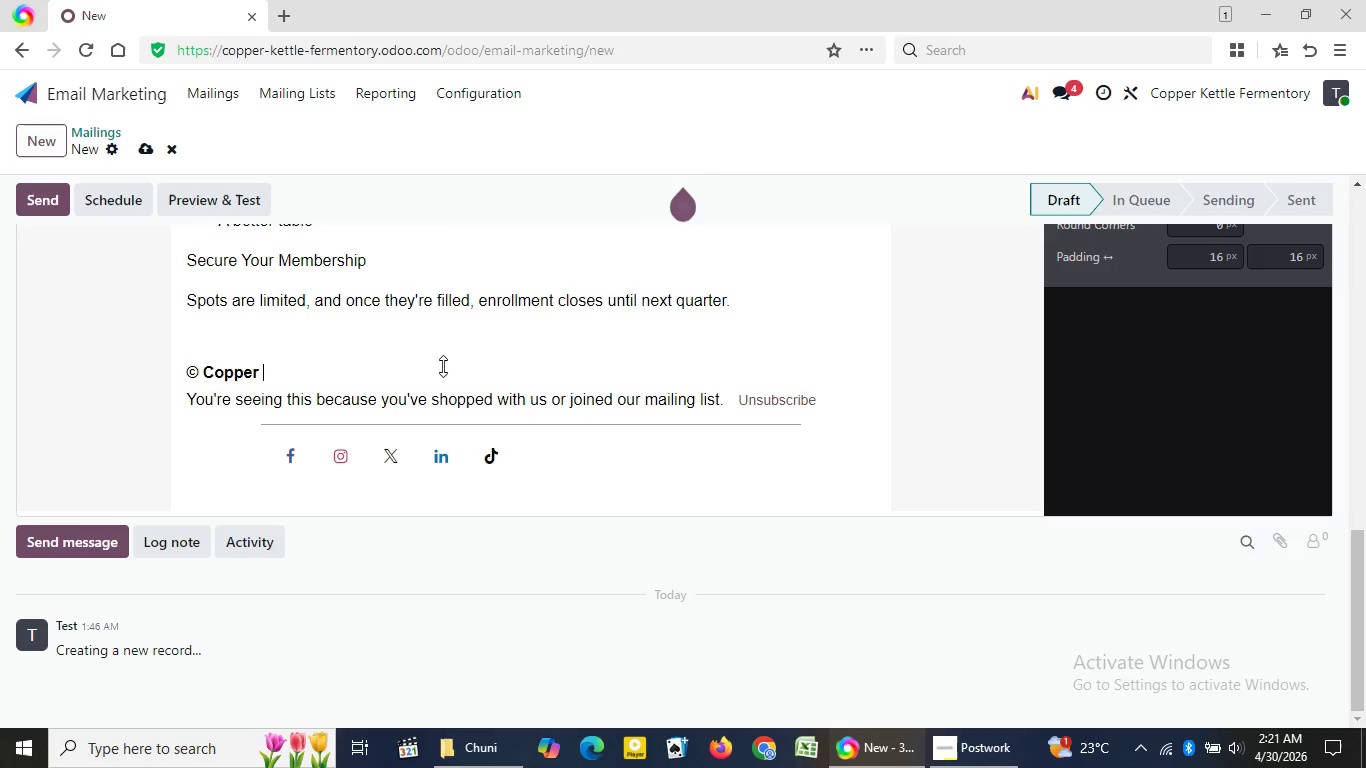 
type(Kettle Fermeb)
key(Backspace)
type(n)
 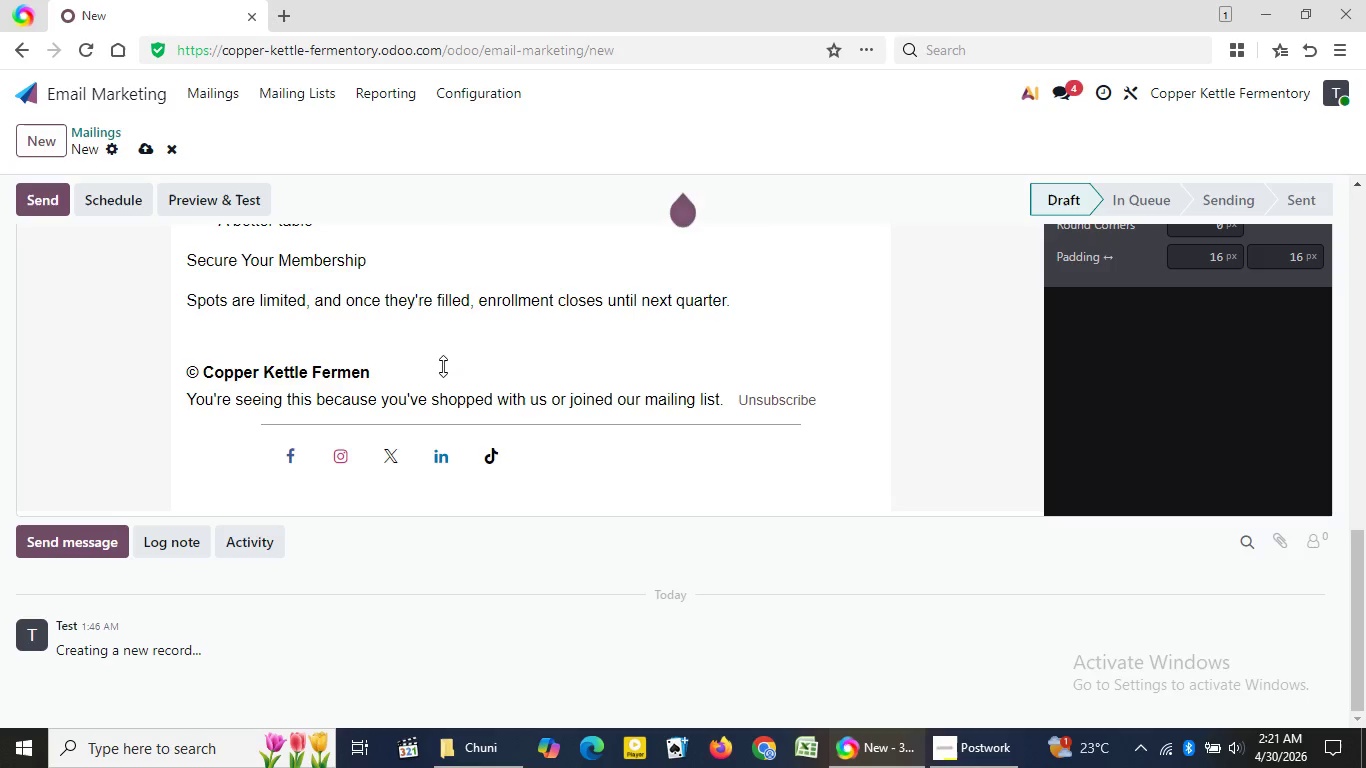 
type(to)
 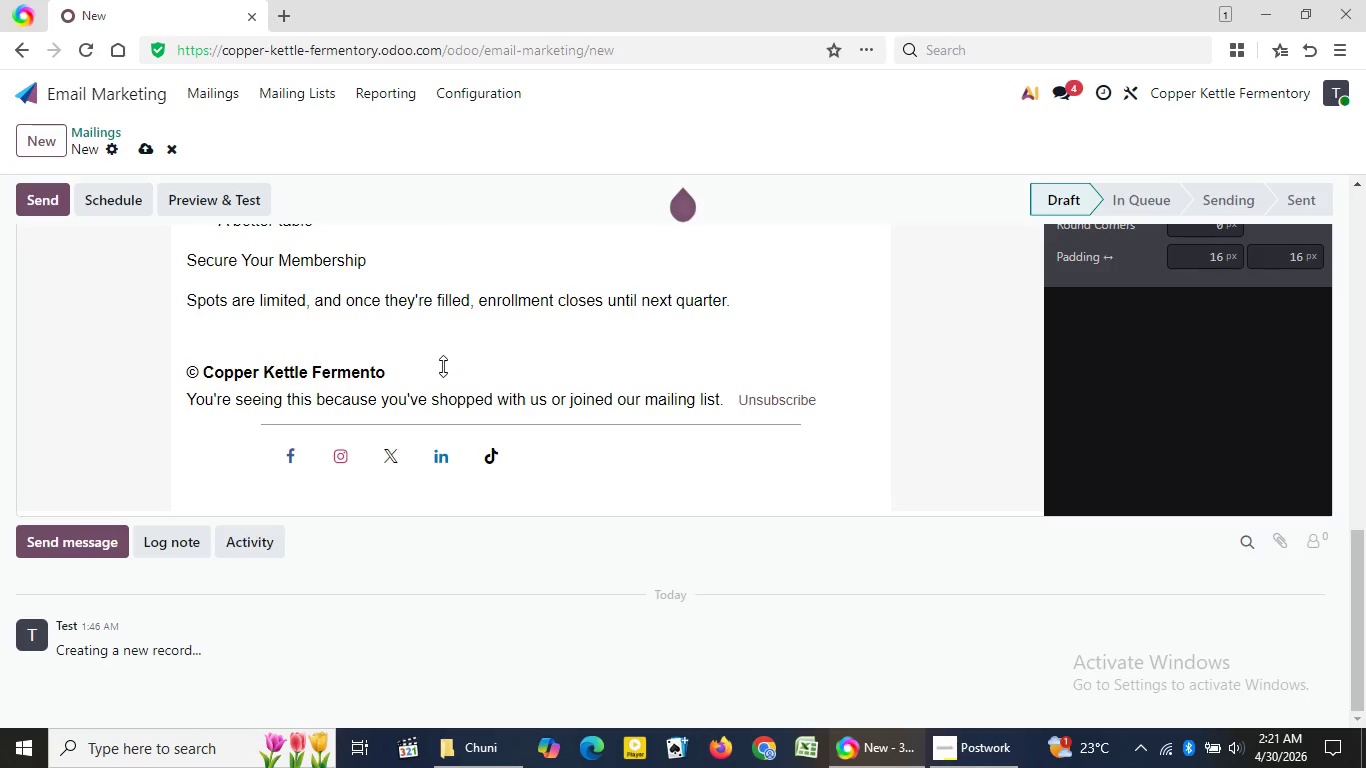 
type(ry)
 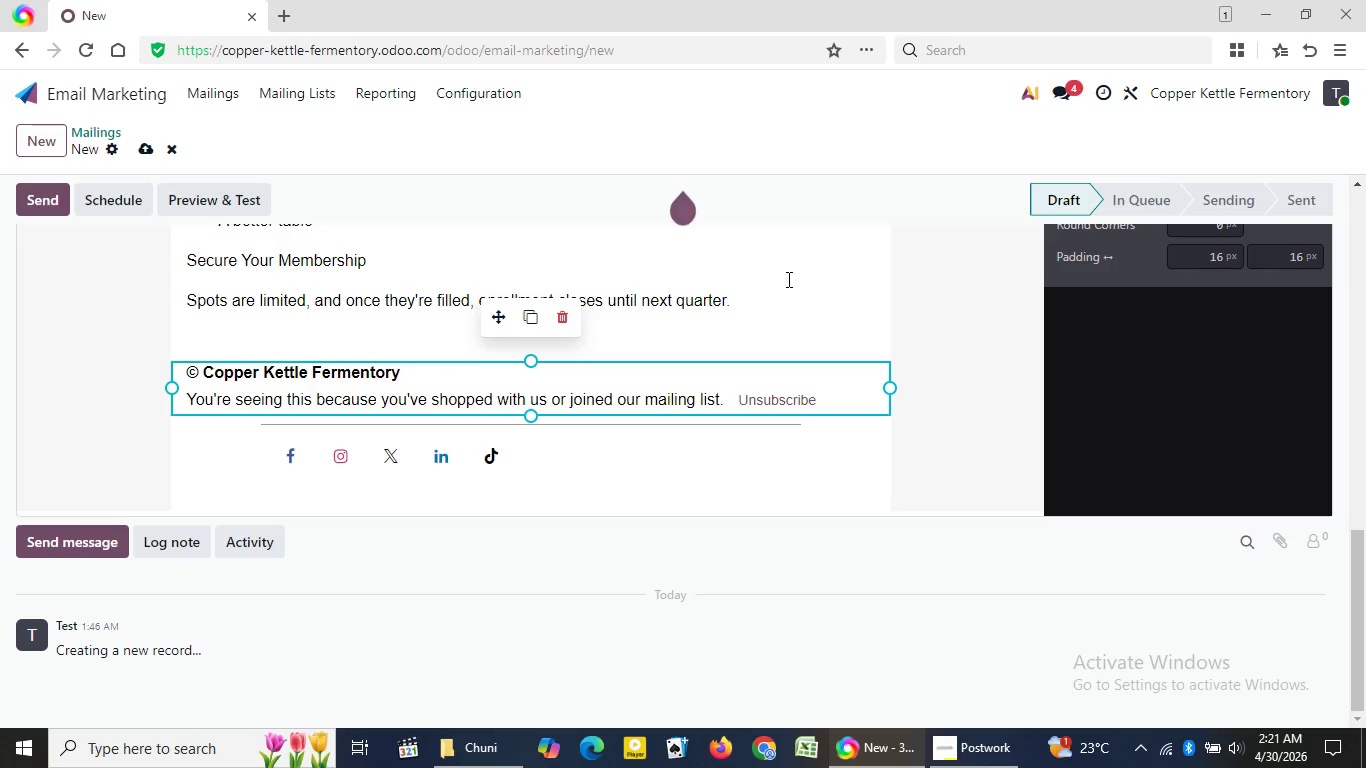 
wait(7.91)
 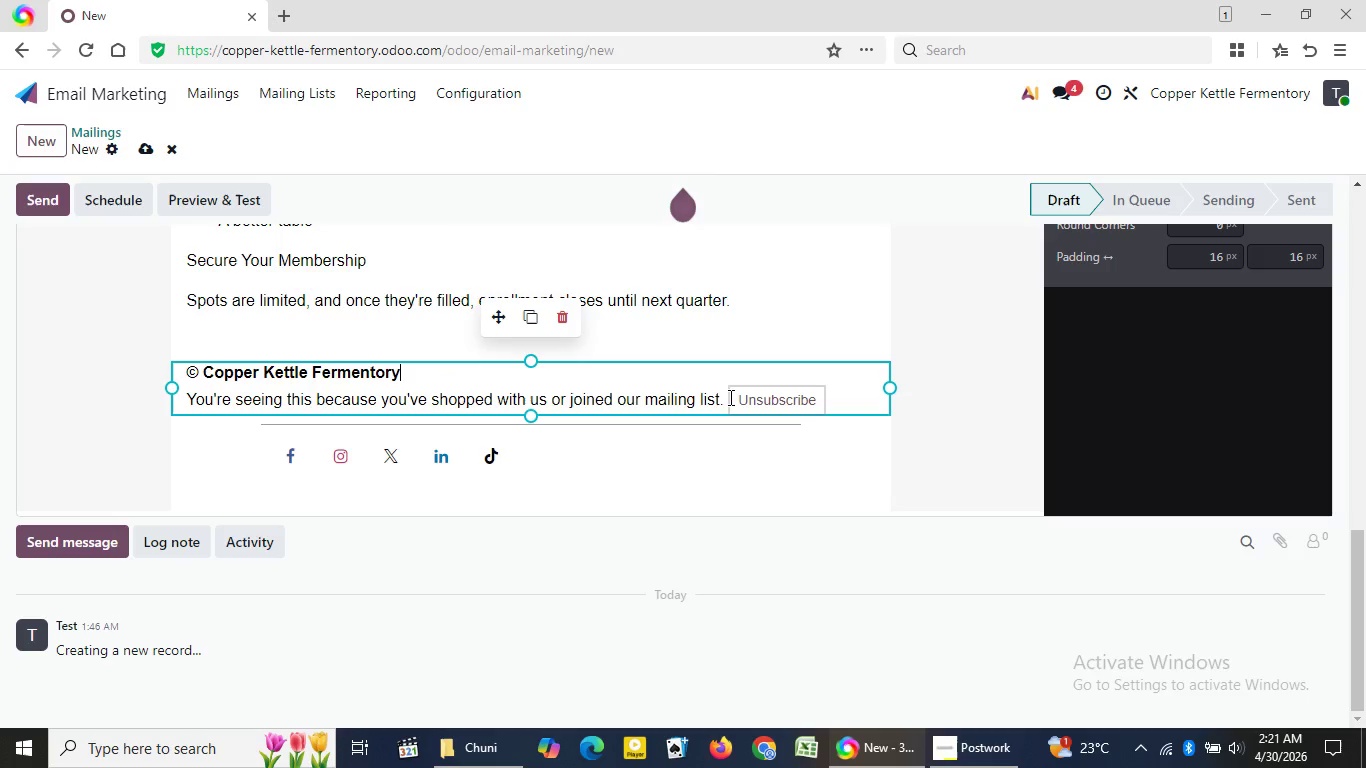 
left_click([929, 291])
 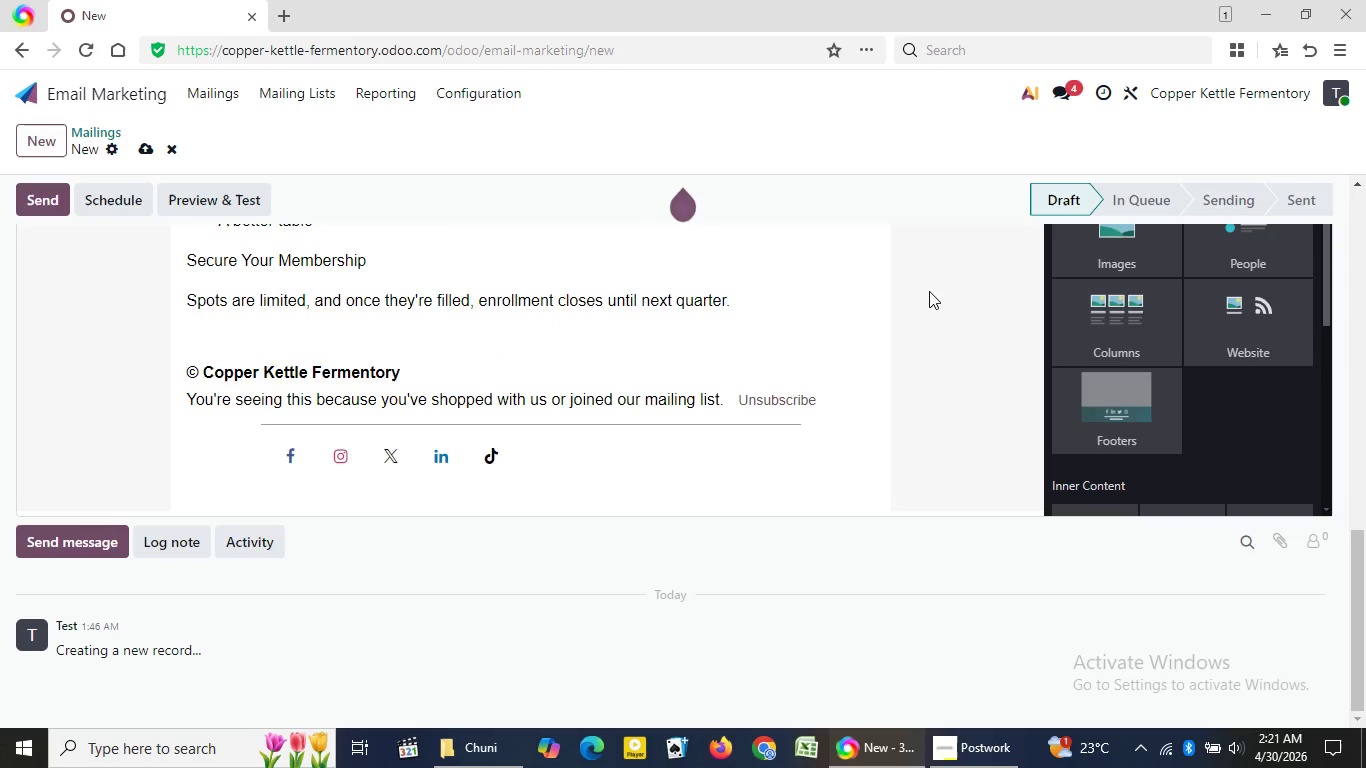 
left_click([929, 291])
 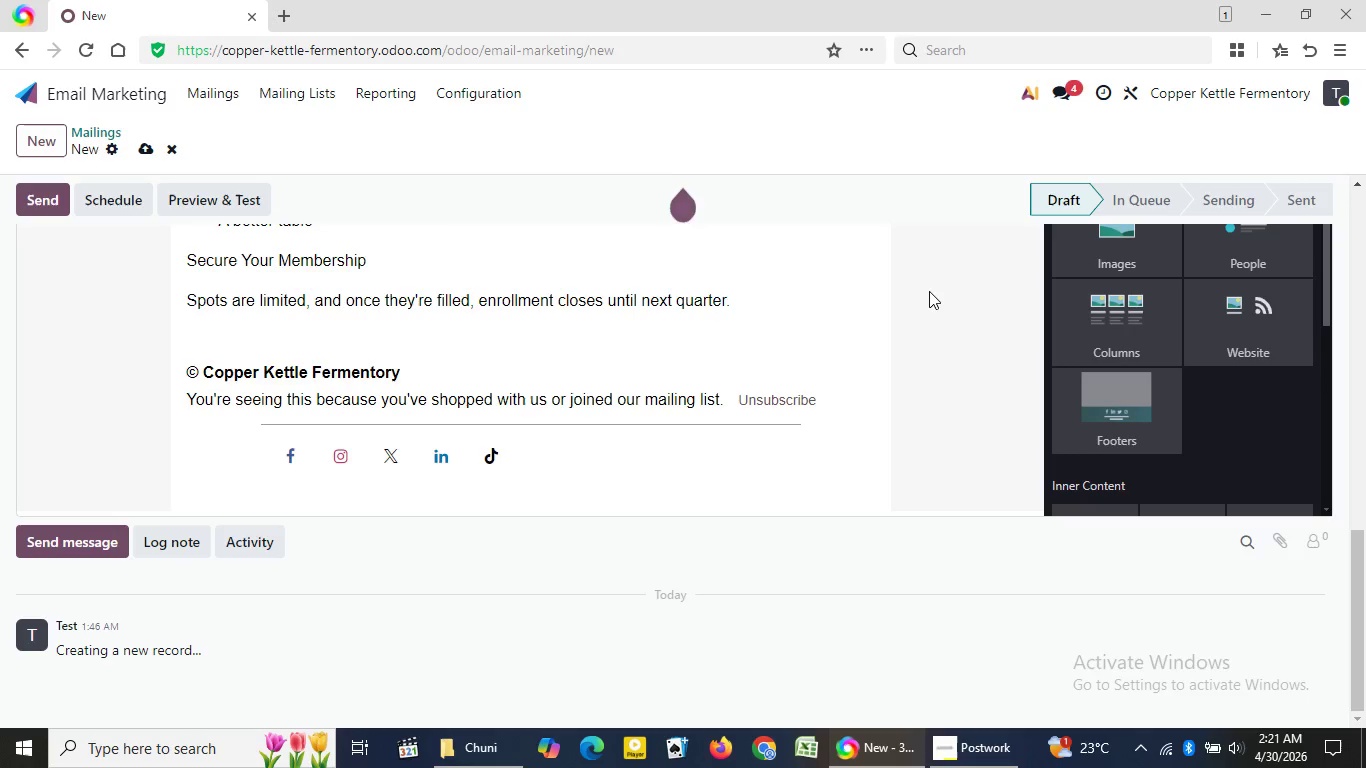 
wait(13.98)
 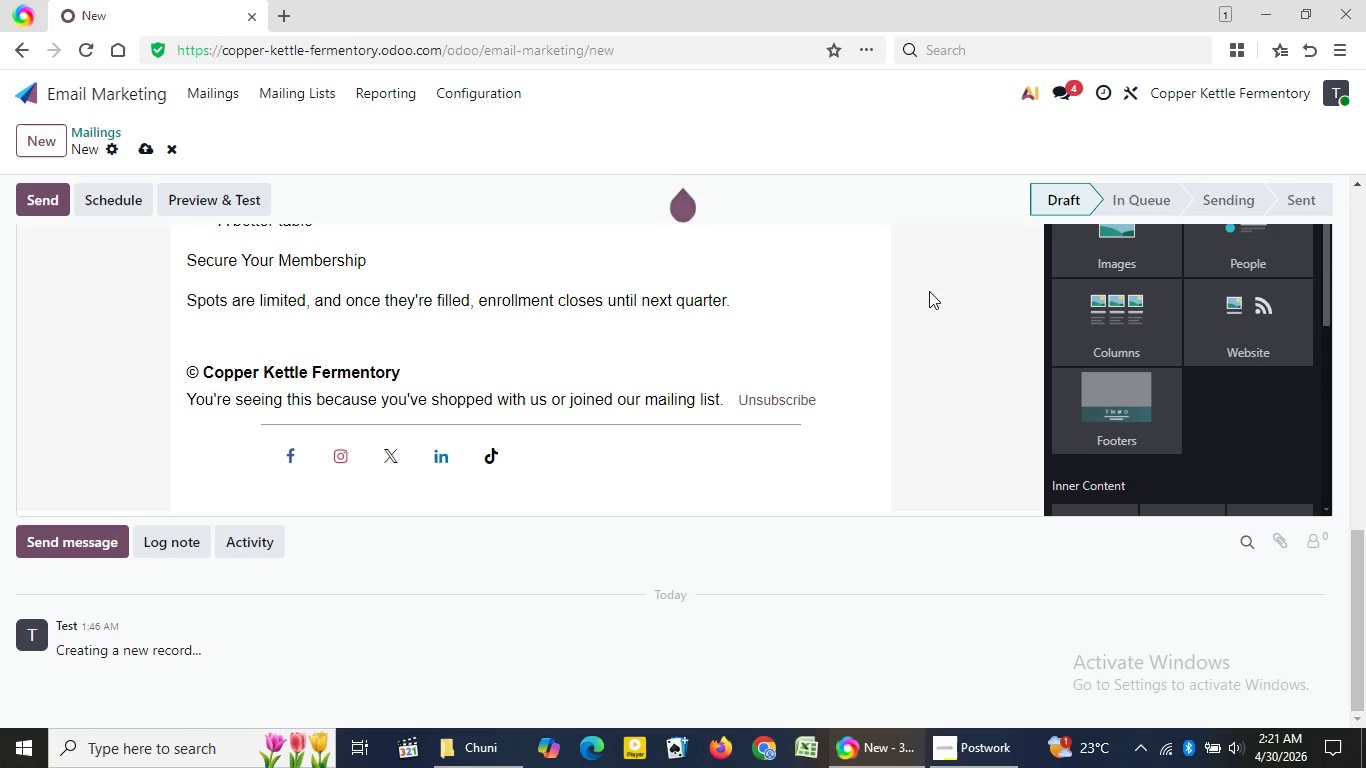 
left_click([597, 349])
 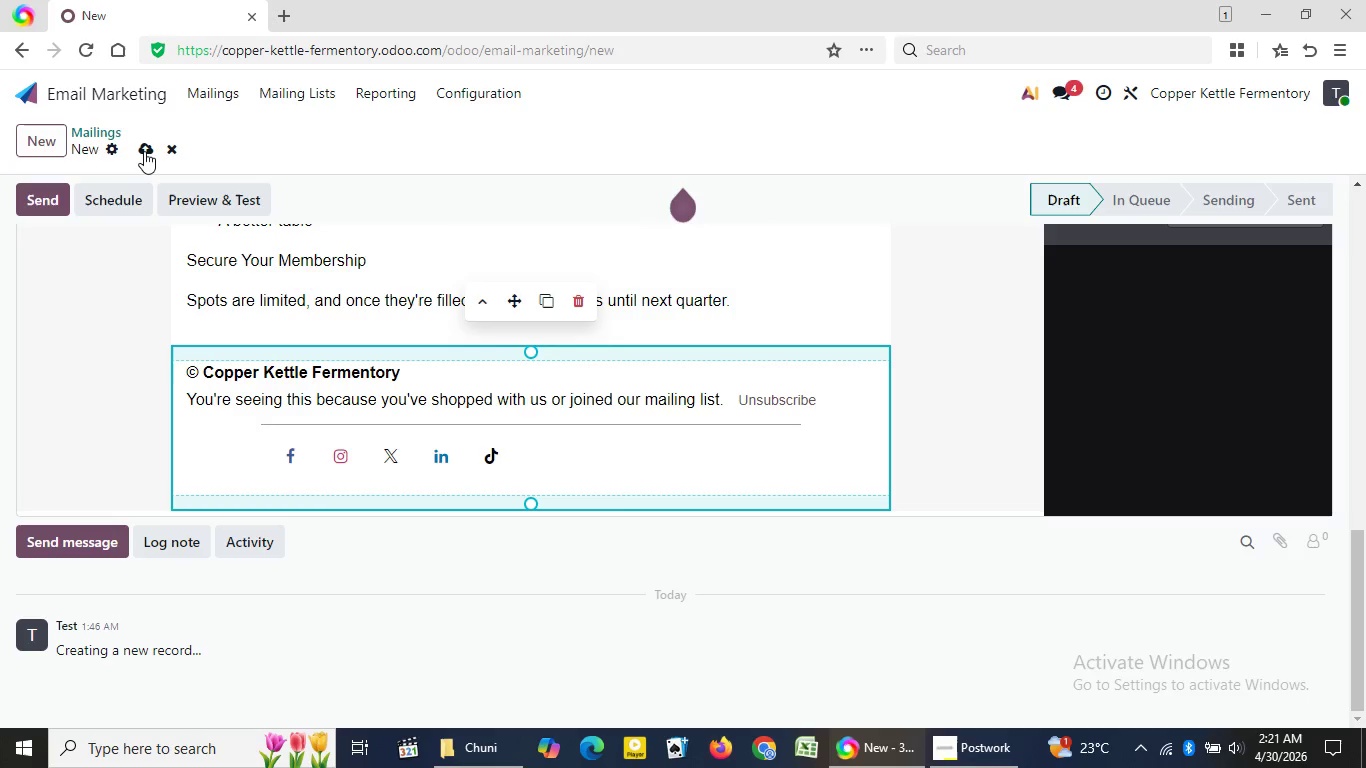 
left_click([144, 151])
 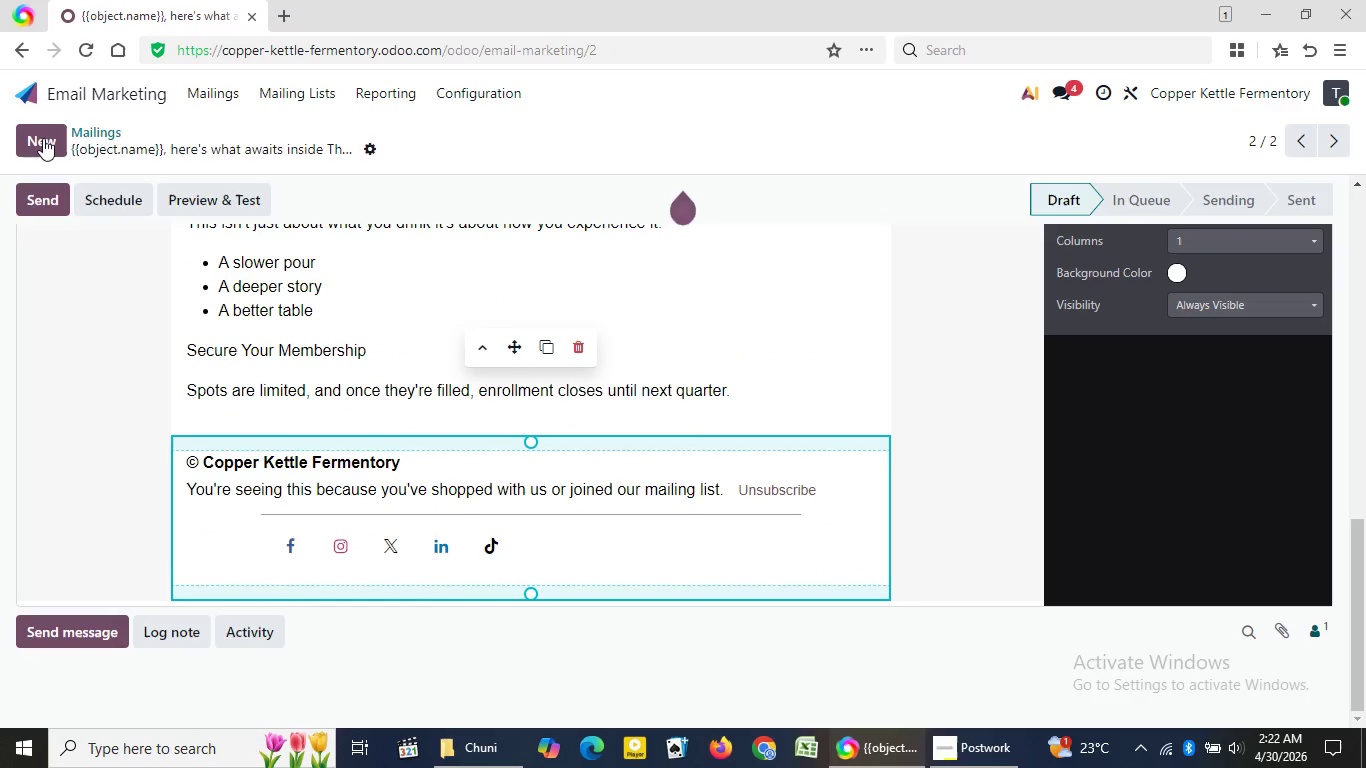 
wait(7.5)
 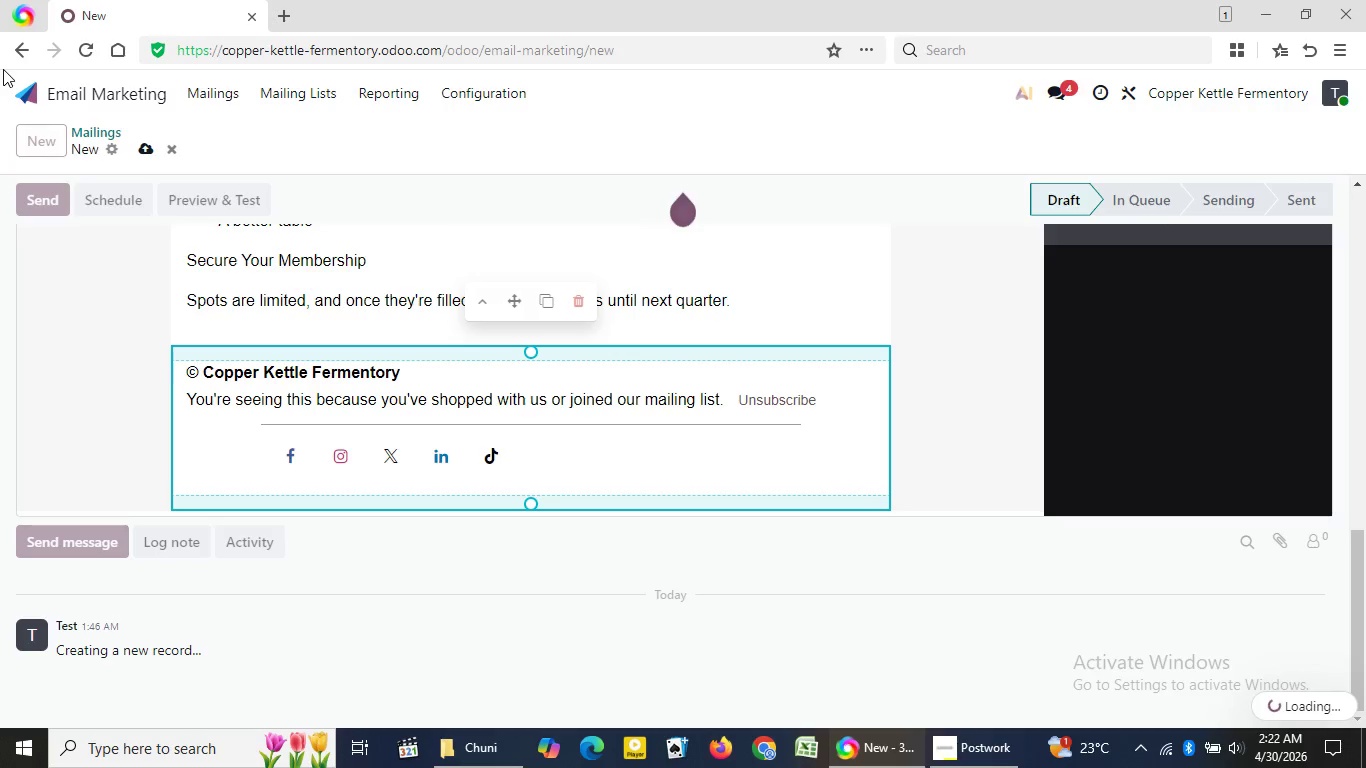 
left_click([43, 138])
 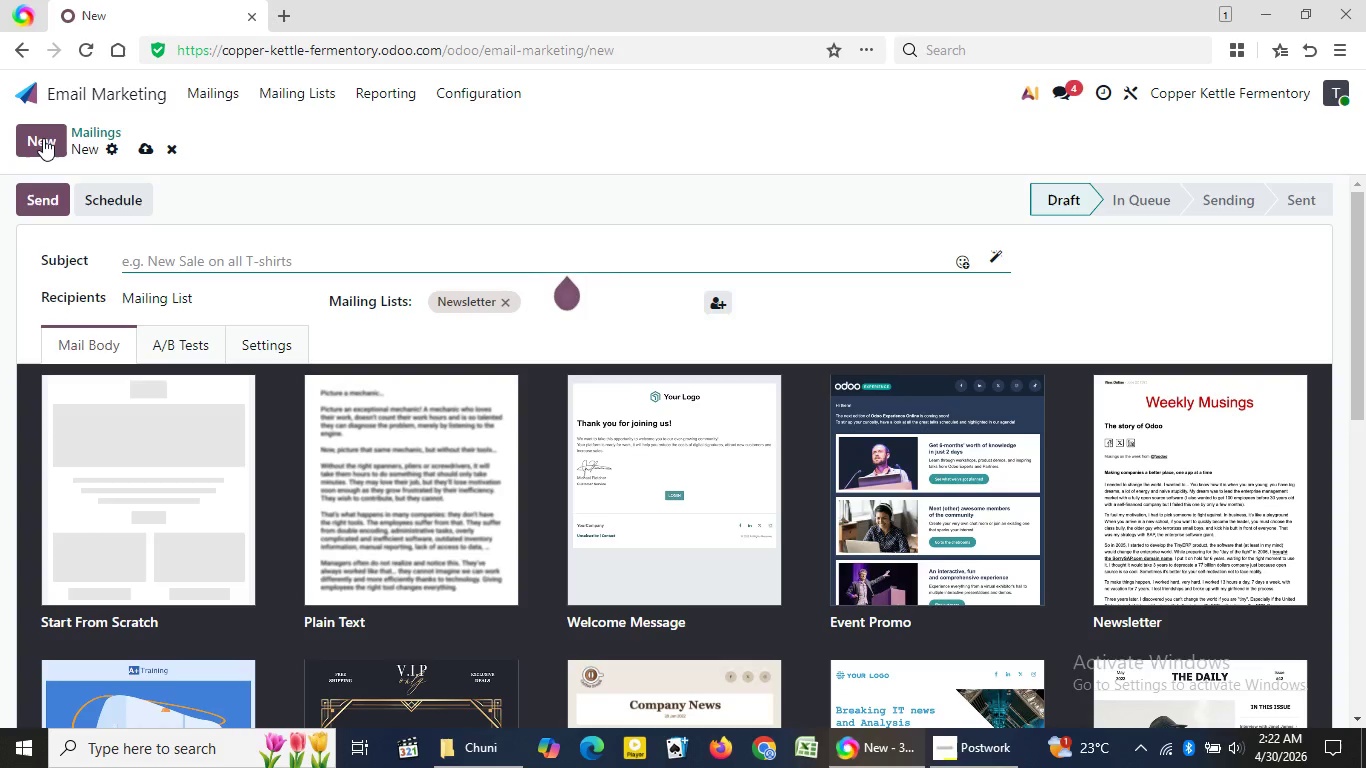 
wait(8.12)
 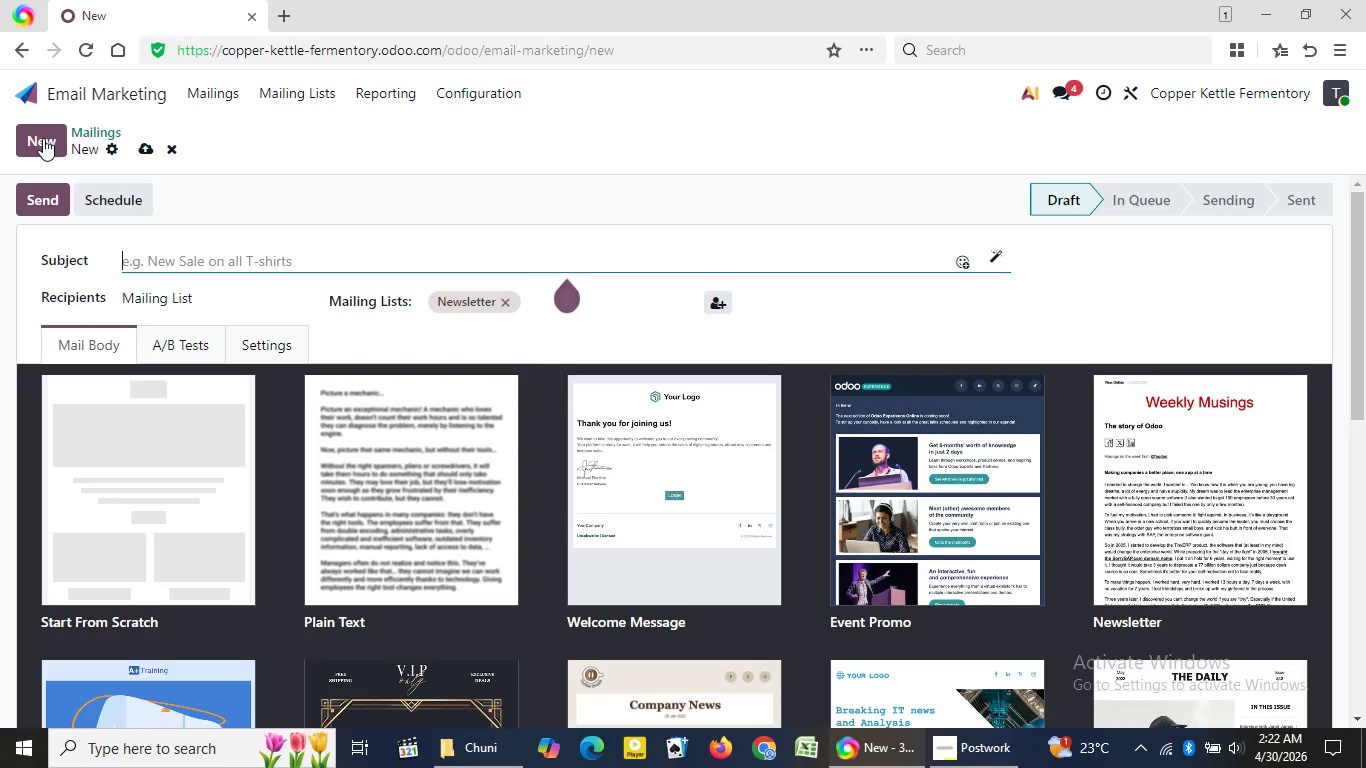 
type(Finak)
key(Backspace)
type(l call )
key(Backspace)
type(, {{object.name}} doors are closing)
 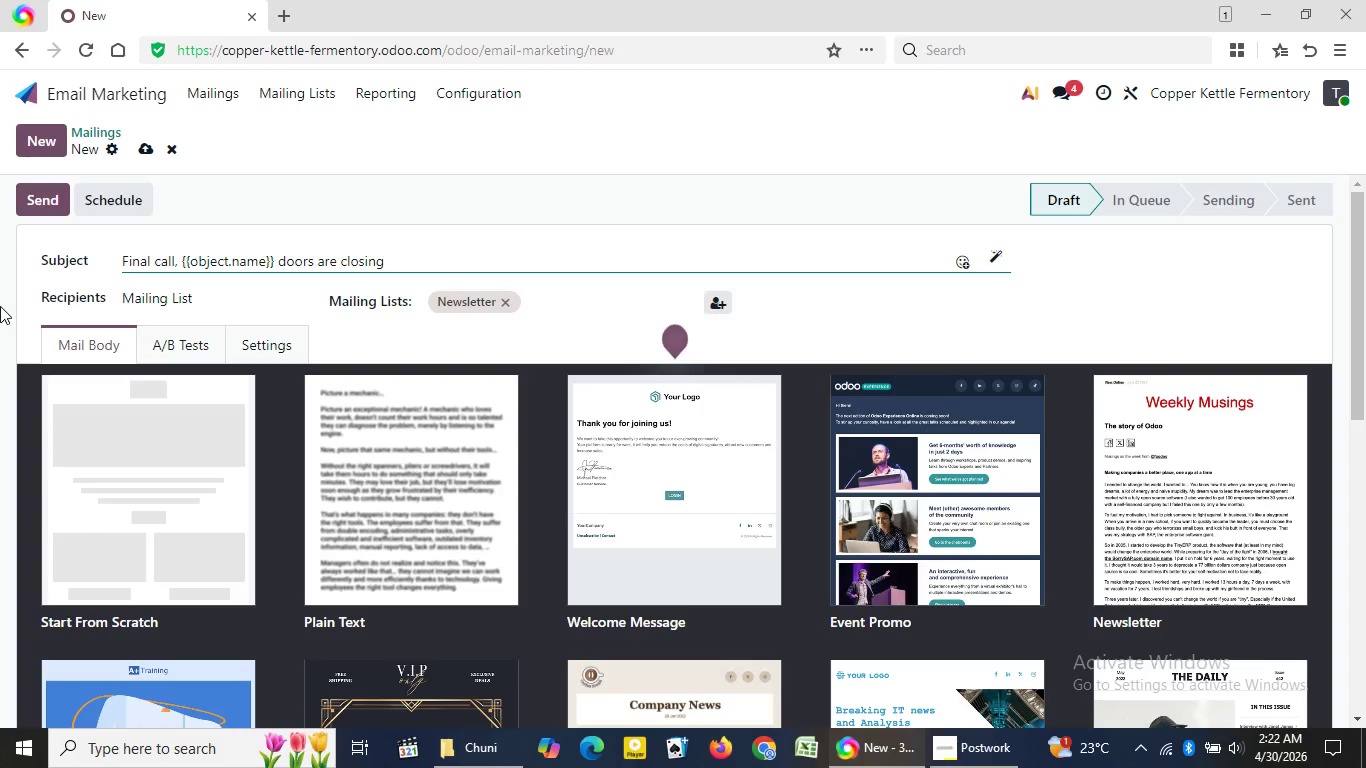 
left_click([177, 489])
 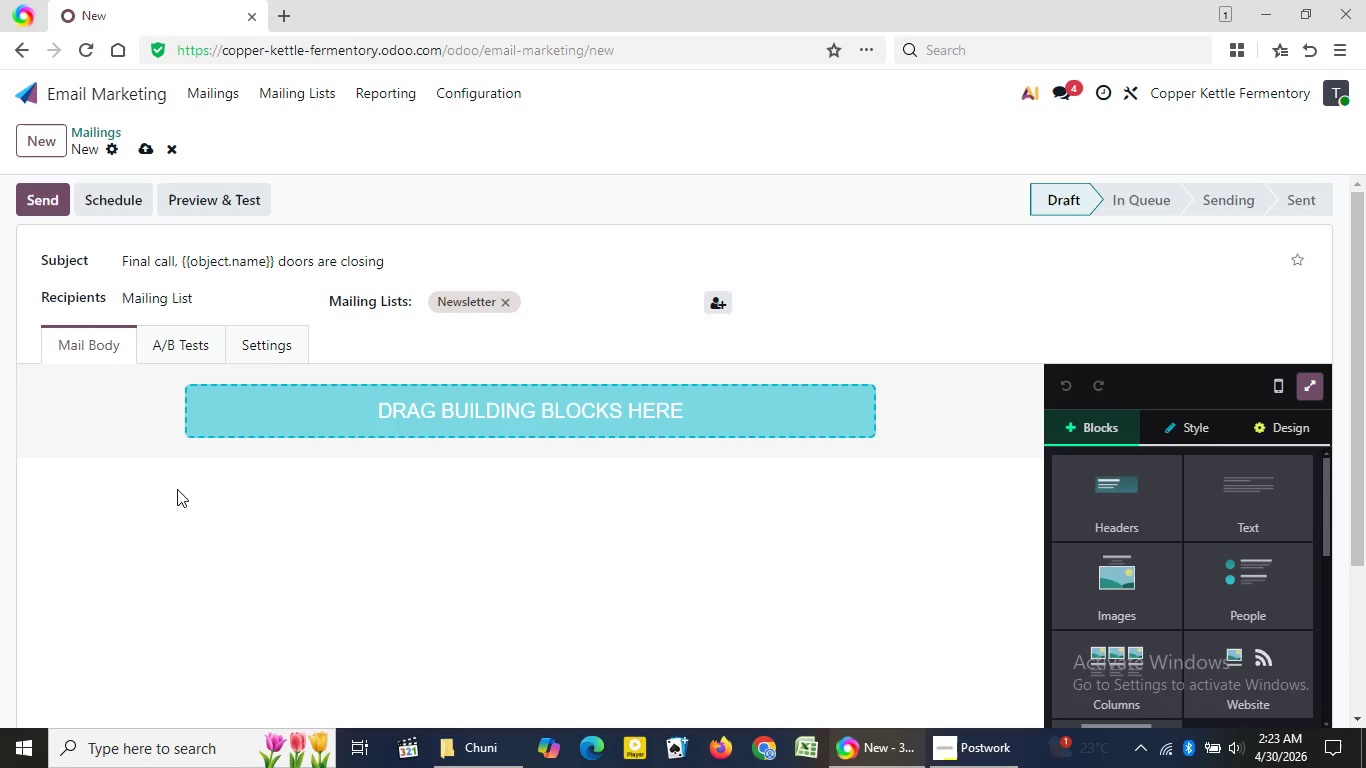 
wait(43.53)
 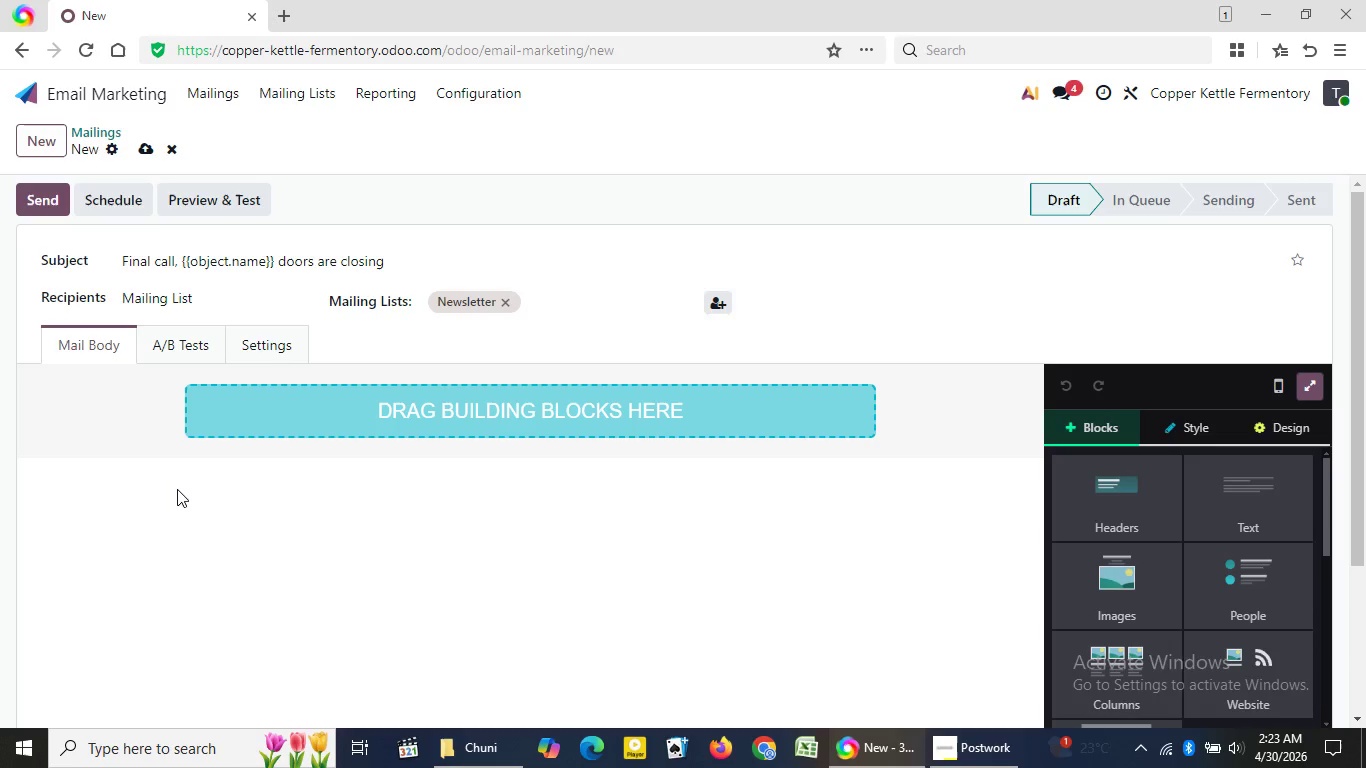 
left_click([1120, 569])
 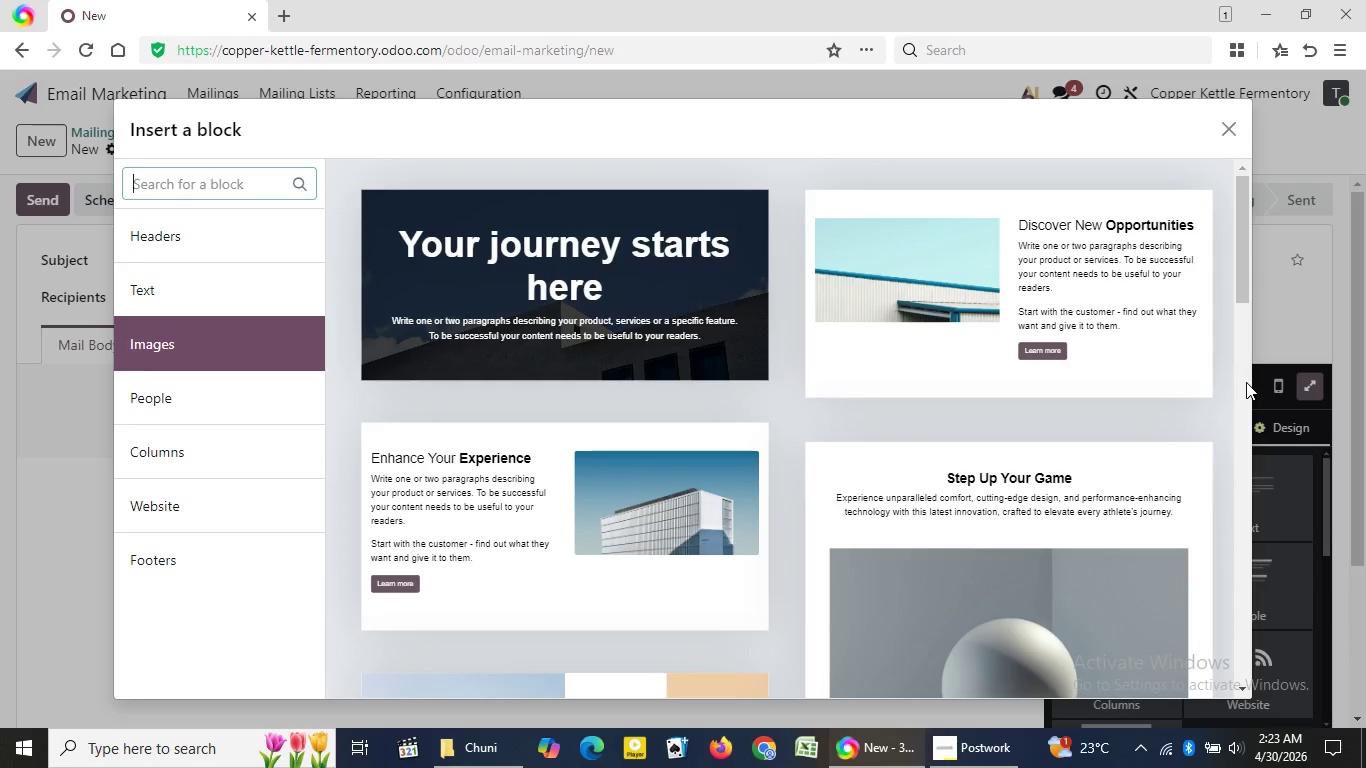 
left_click([1246, 382])
 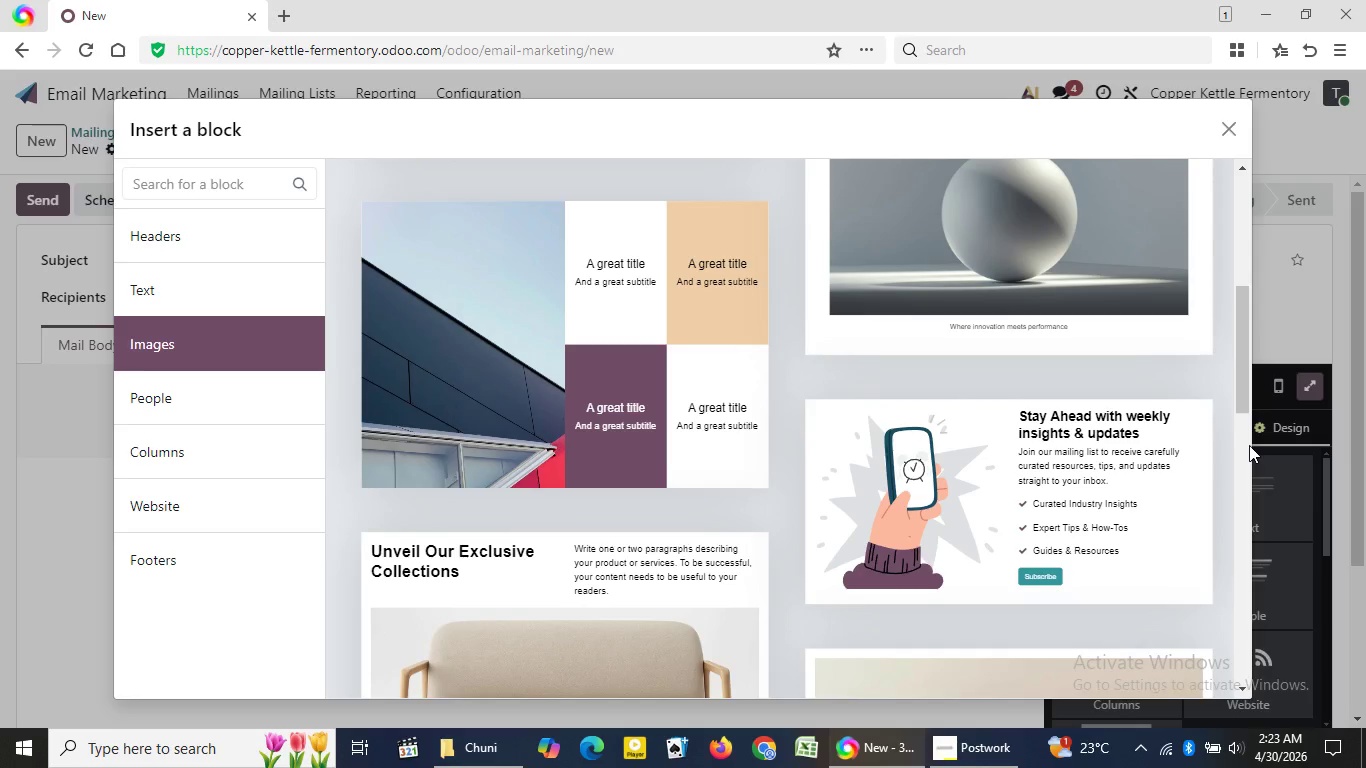 
left_click([1249, 445])
 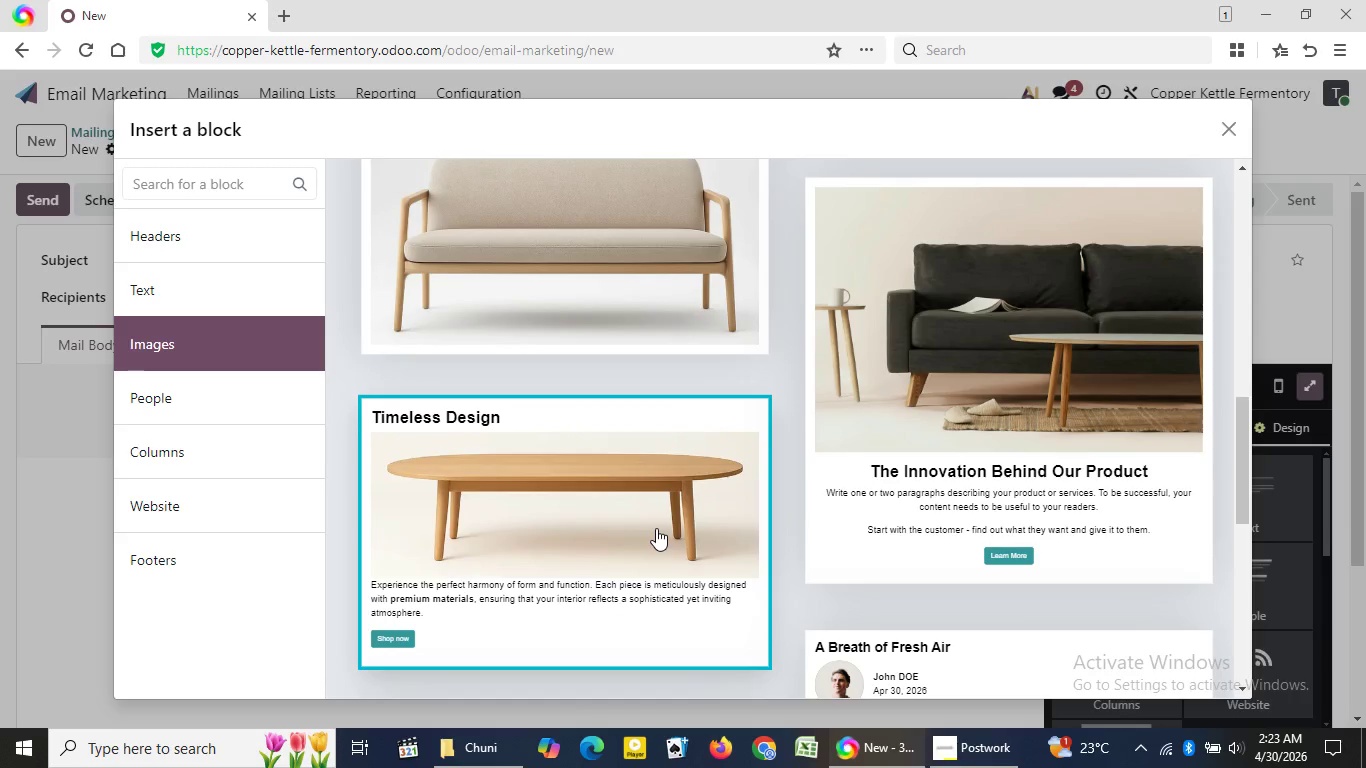 
left_click([656, 528])
 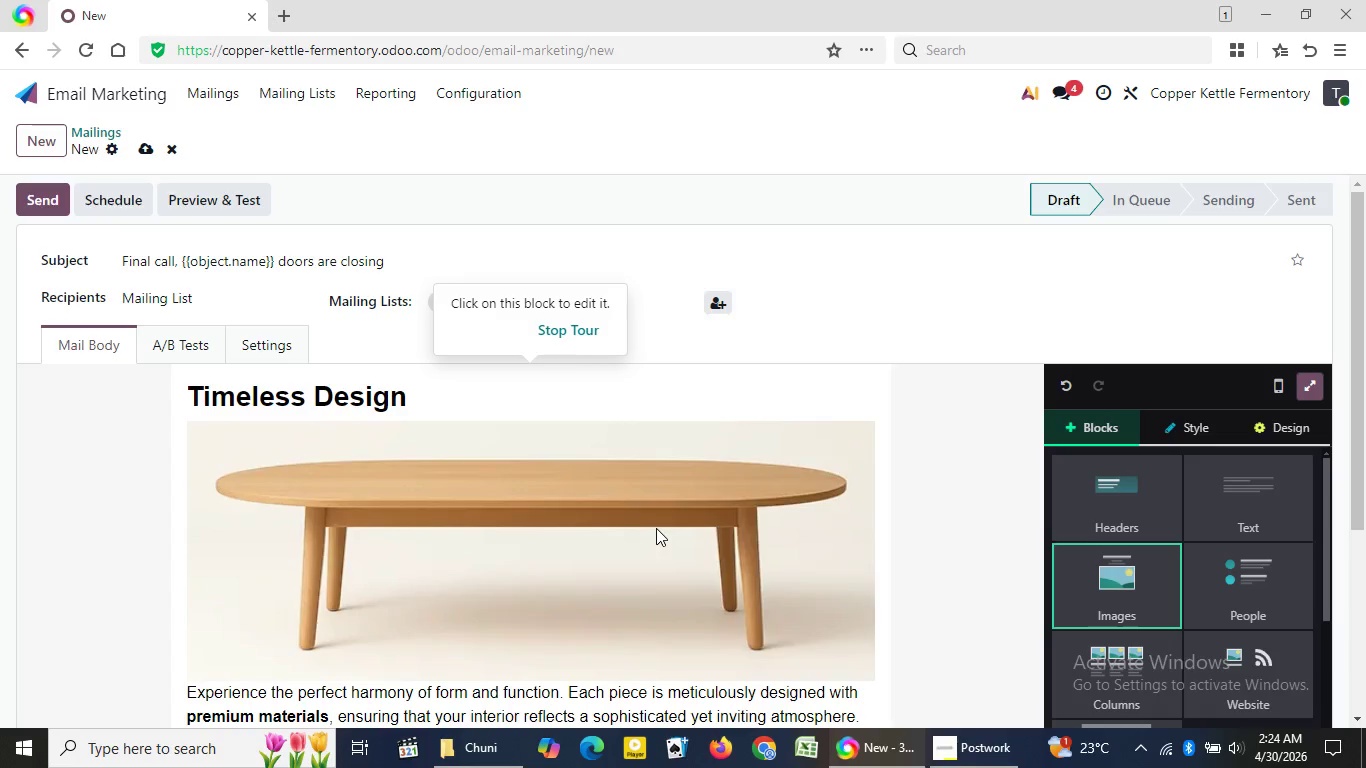 
wait(36.75)
 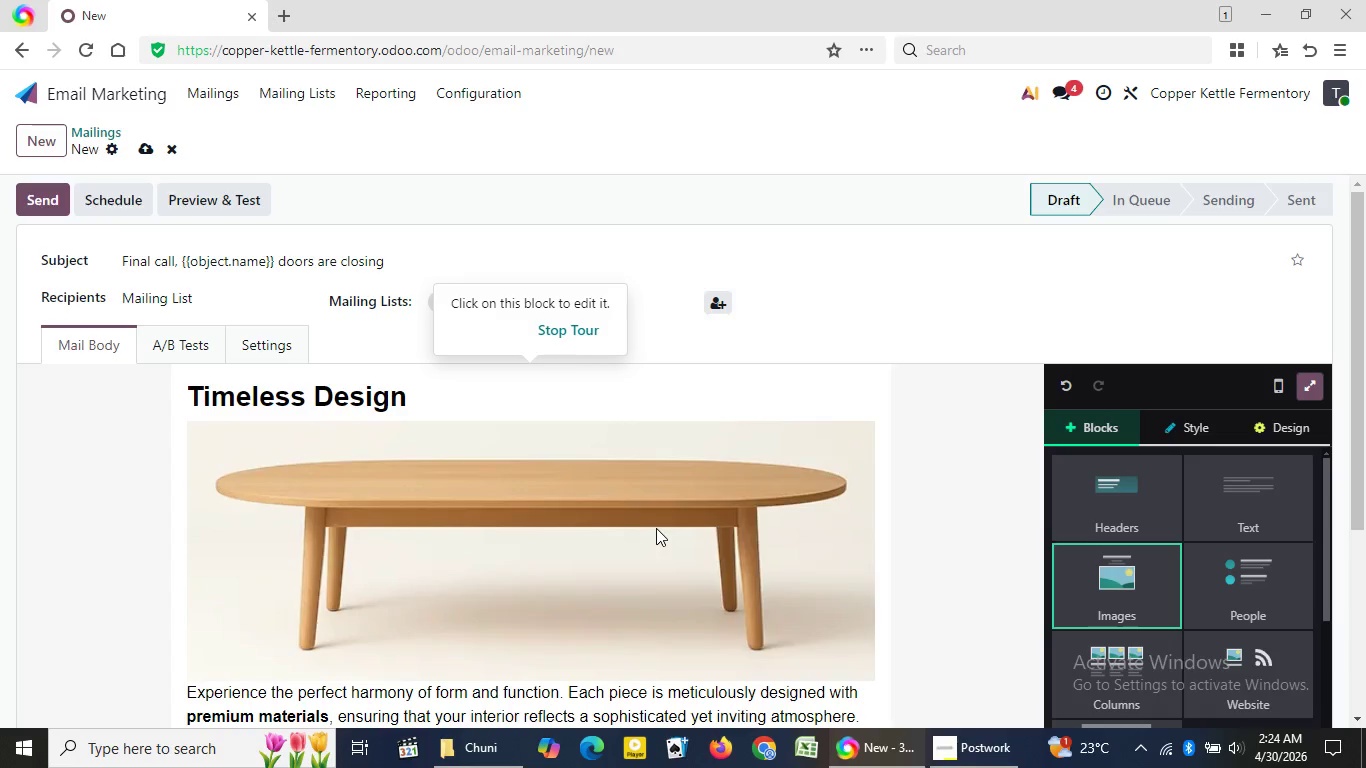 
left_click([519, 392])
 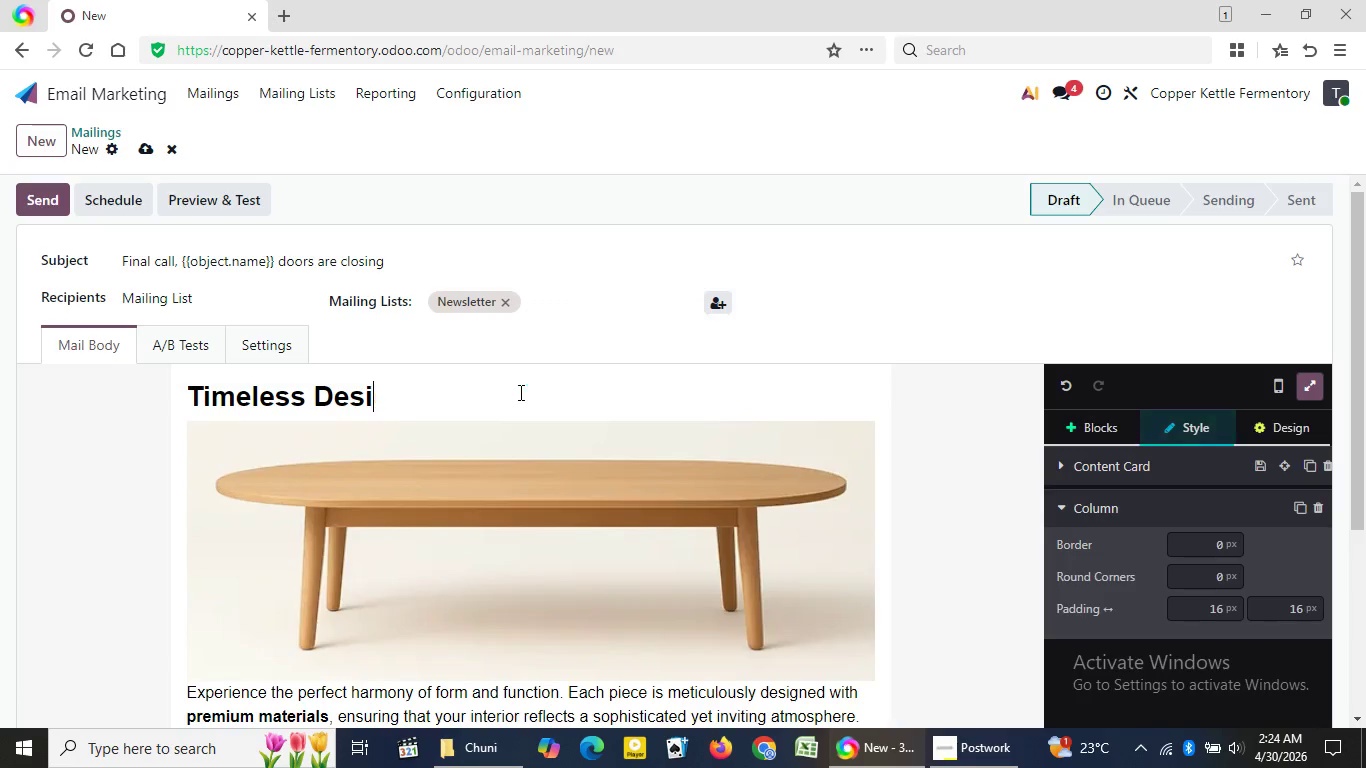 
key(Backspace)
 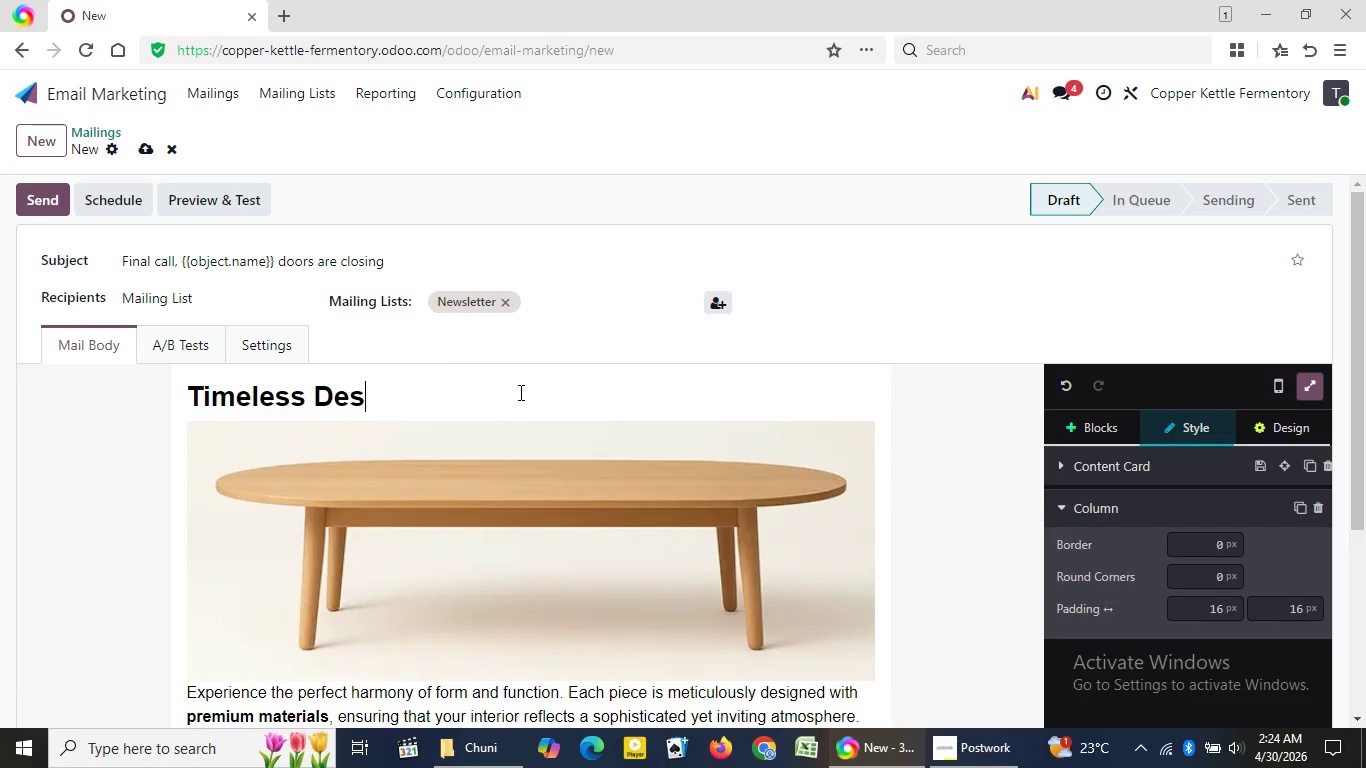 
key(Backspace)
 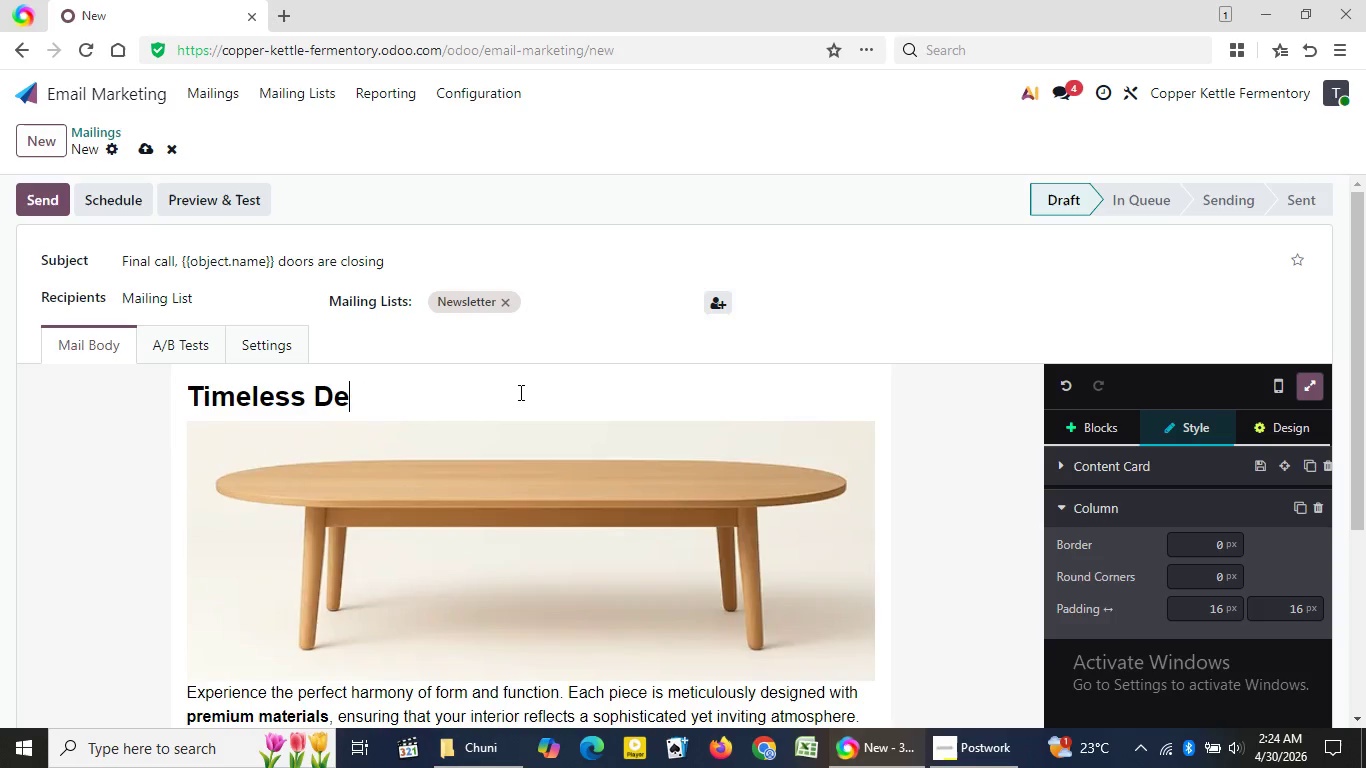 
key(Backspace)
 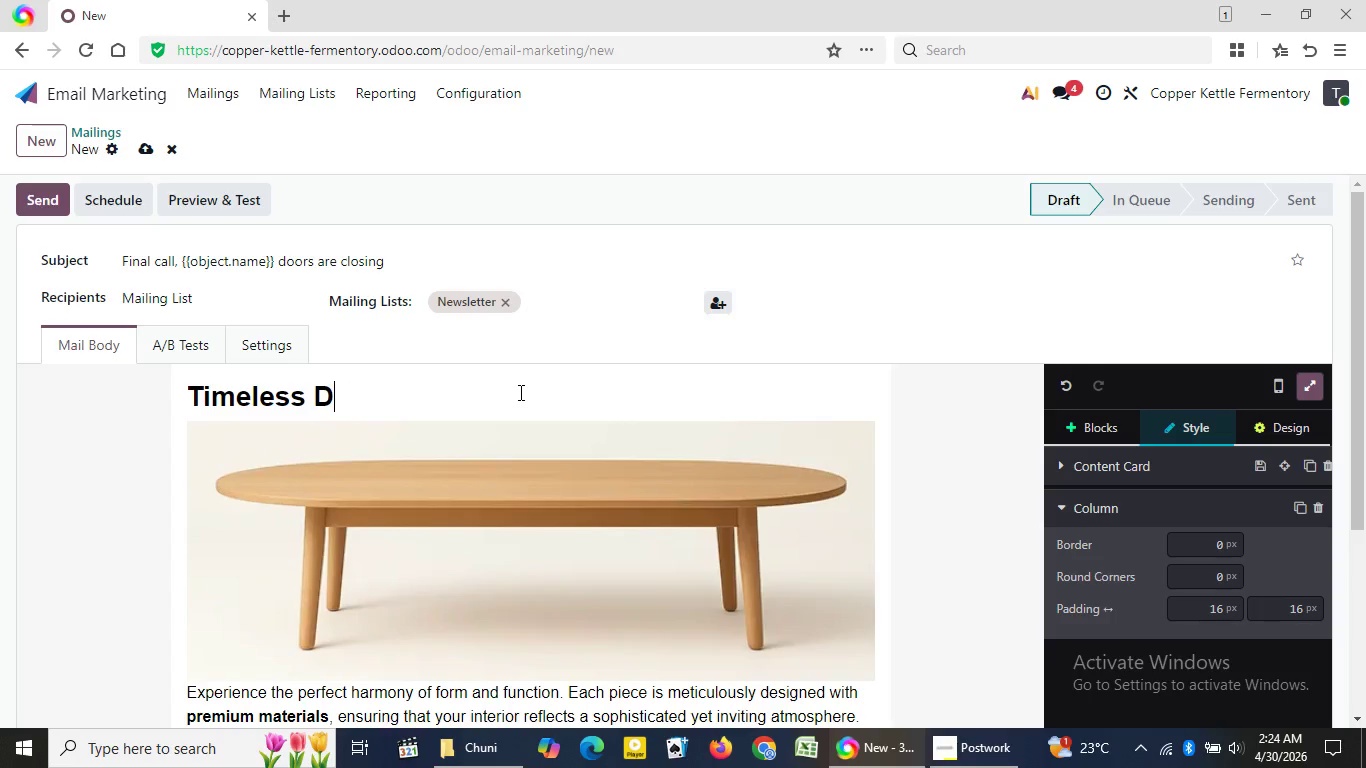 
key(Backspace)
 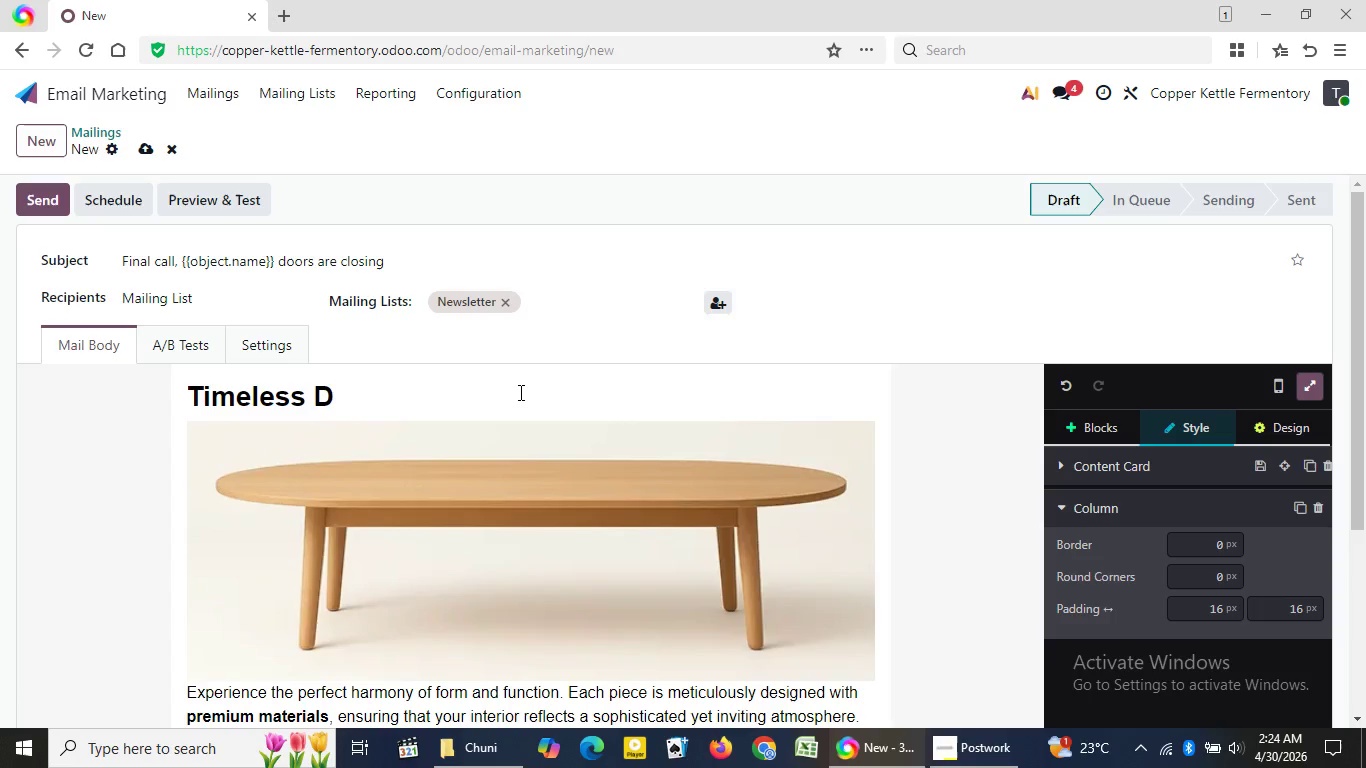 
key(Backspace)
 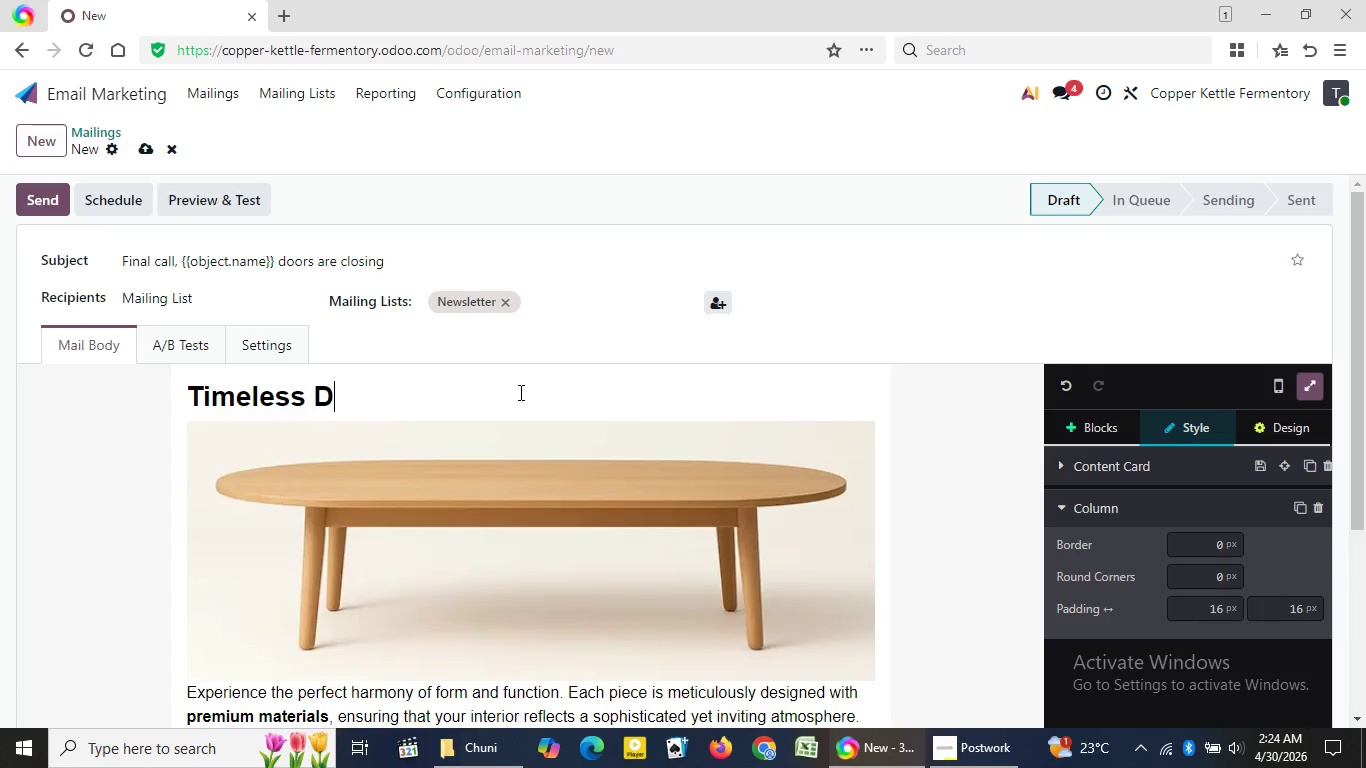 
key(Backspace)
 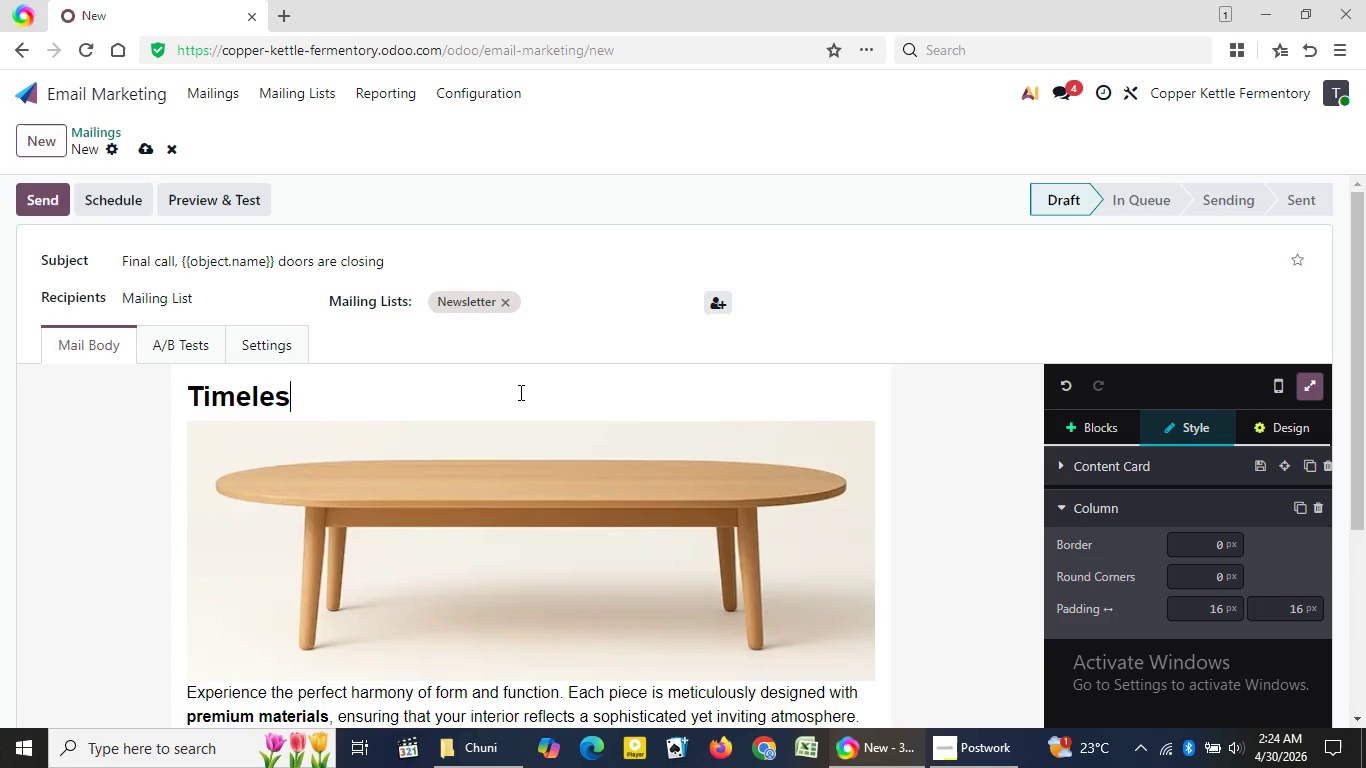 
key(Backspace)
 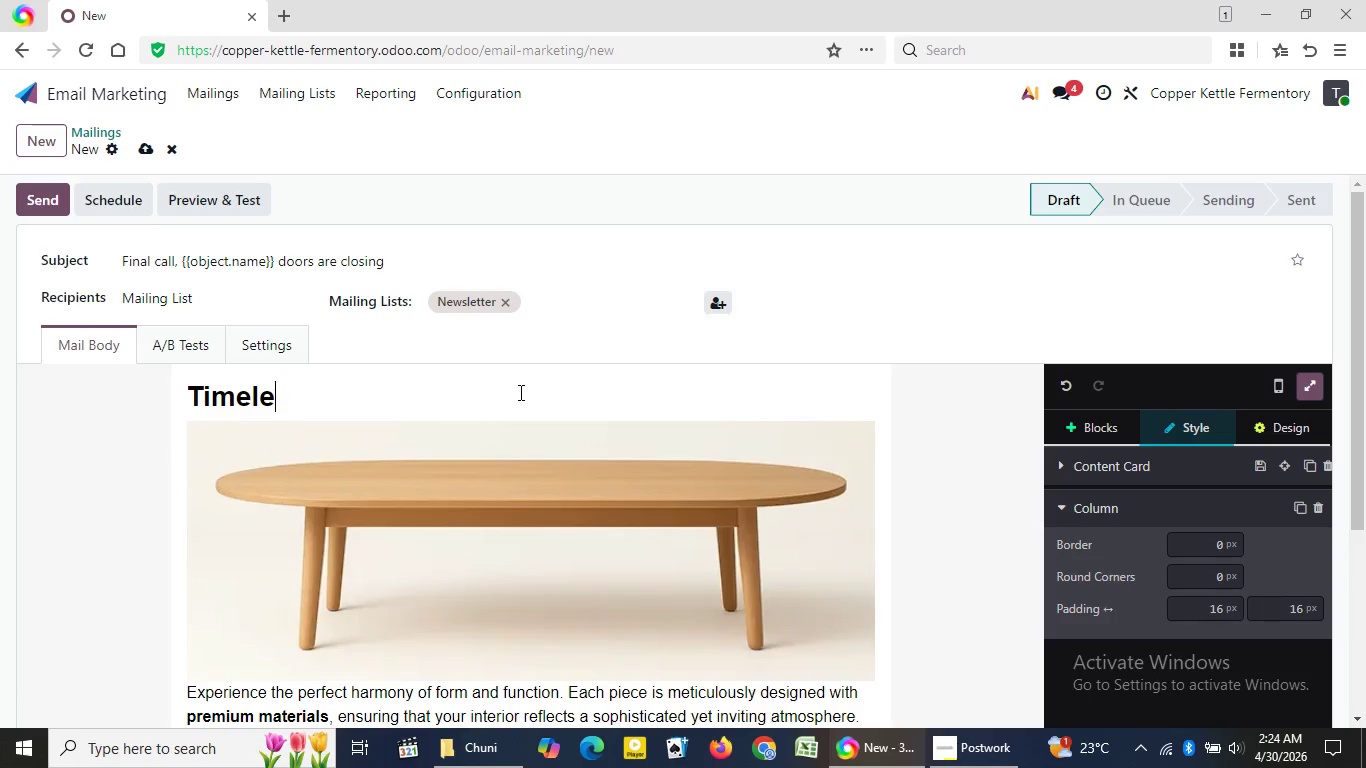 
key(Backspace)
 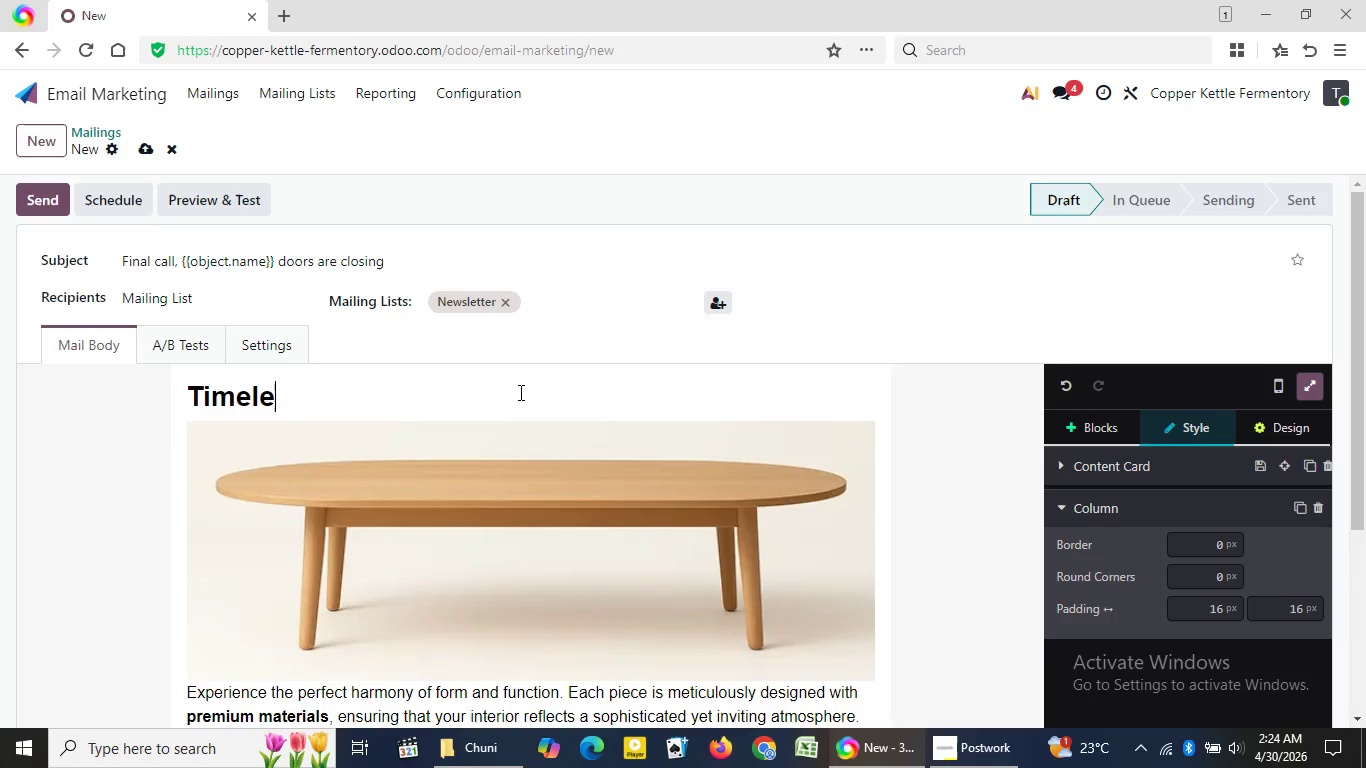 
key(Backspace)
 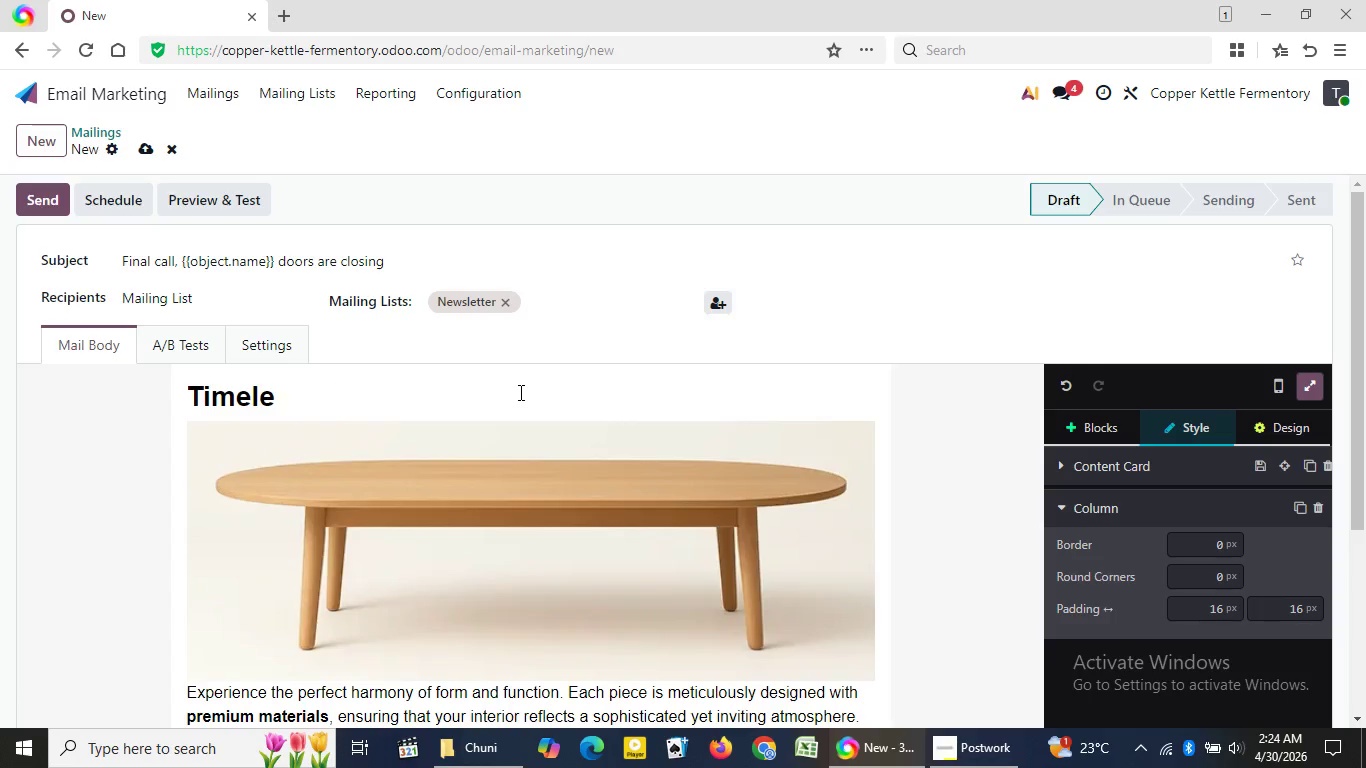 
key(Backspace)
 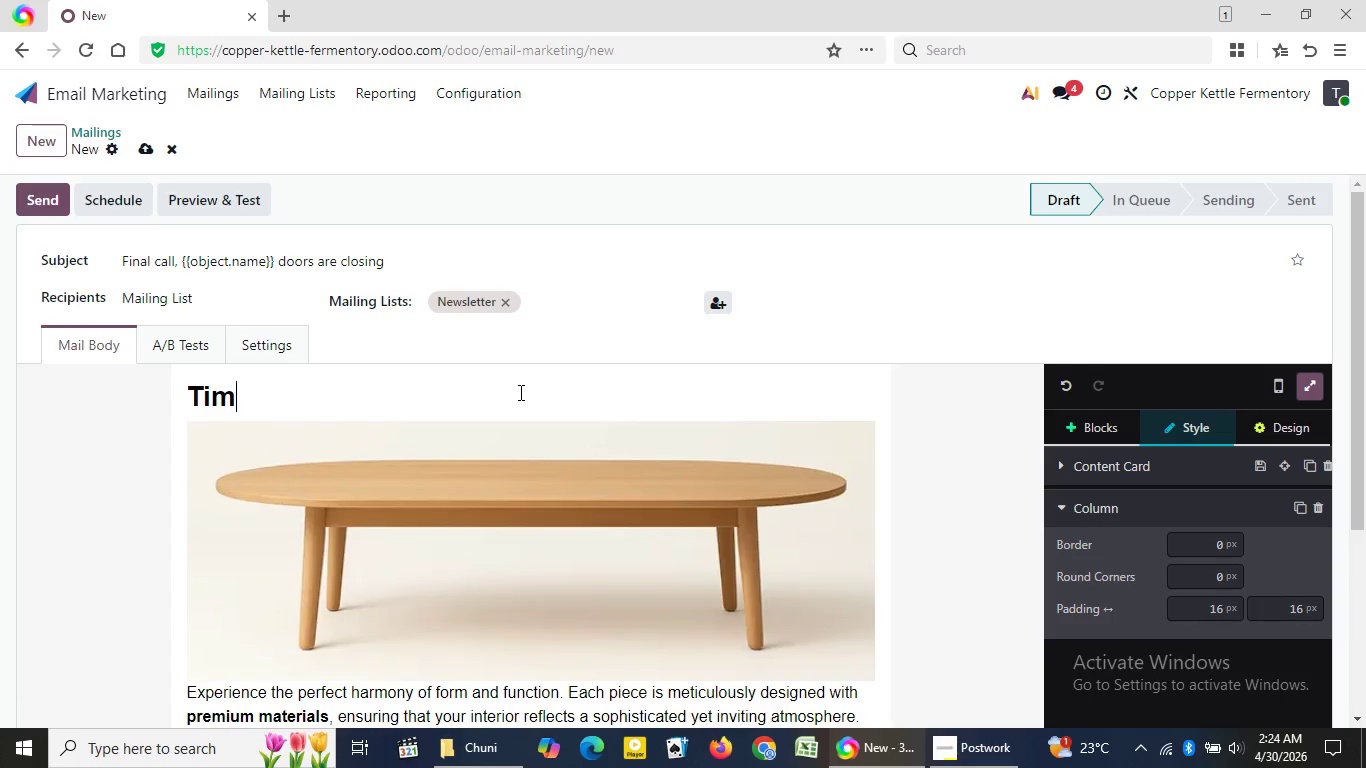 
key(Backspace)
 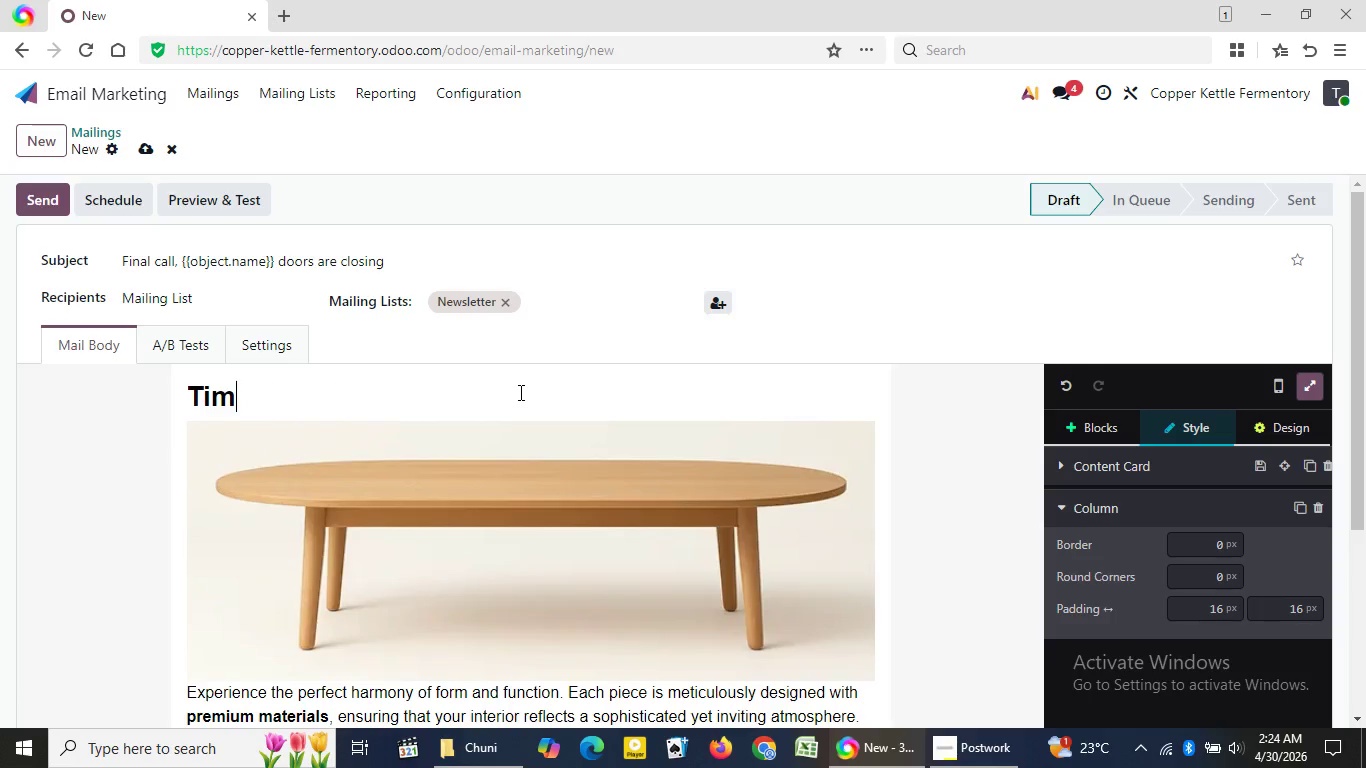 
key(Backspace)
 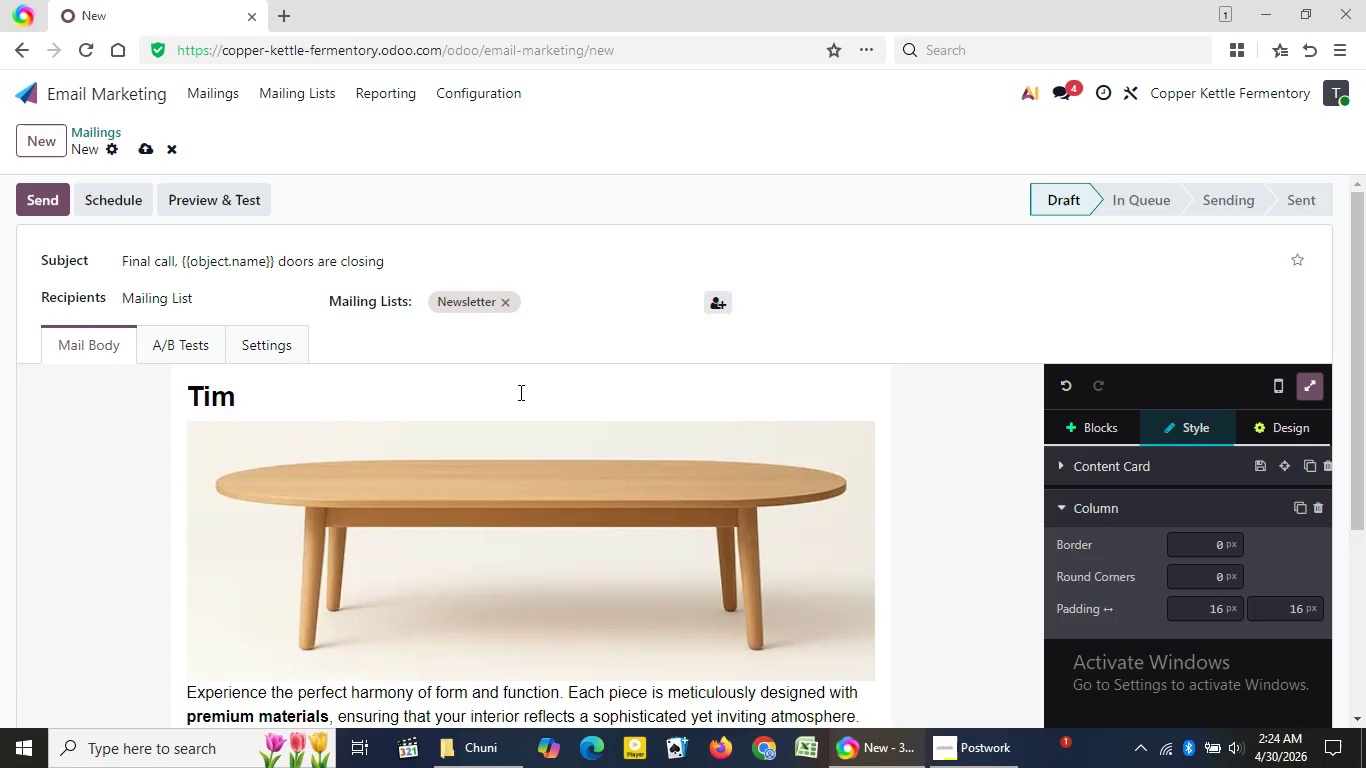 
key(Backspace)
 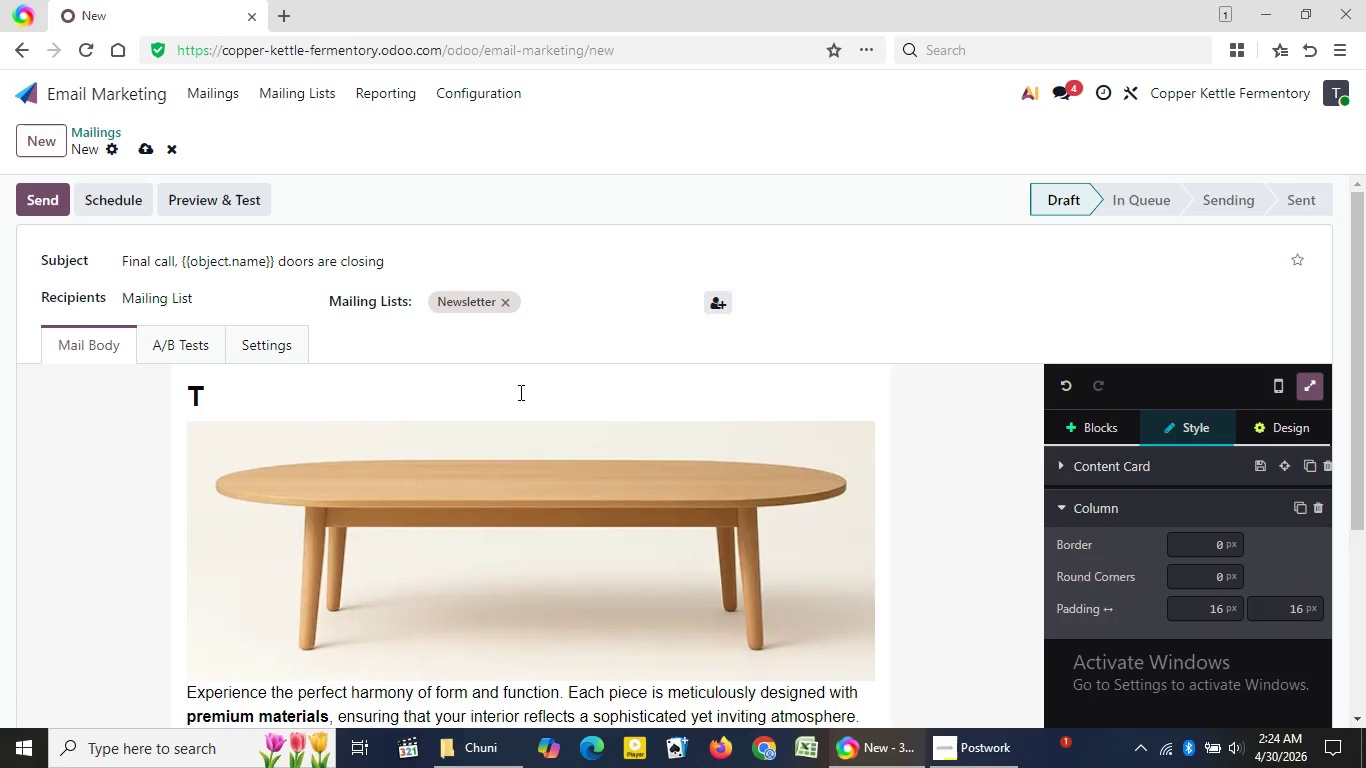 
key(Backspace)
 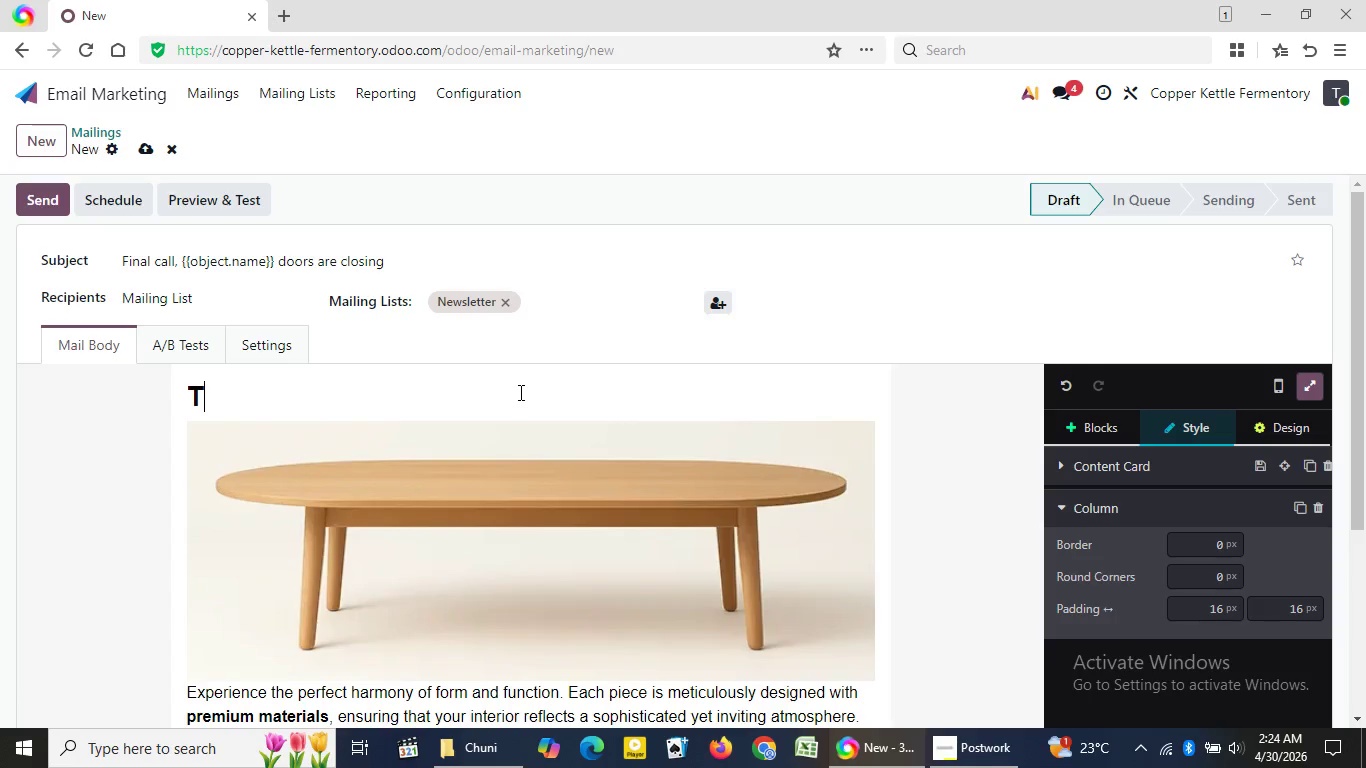 
wait(6.39)
 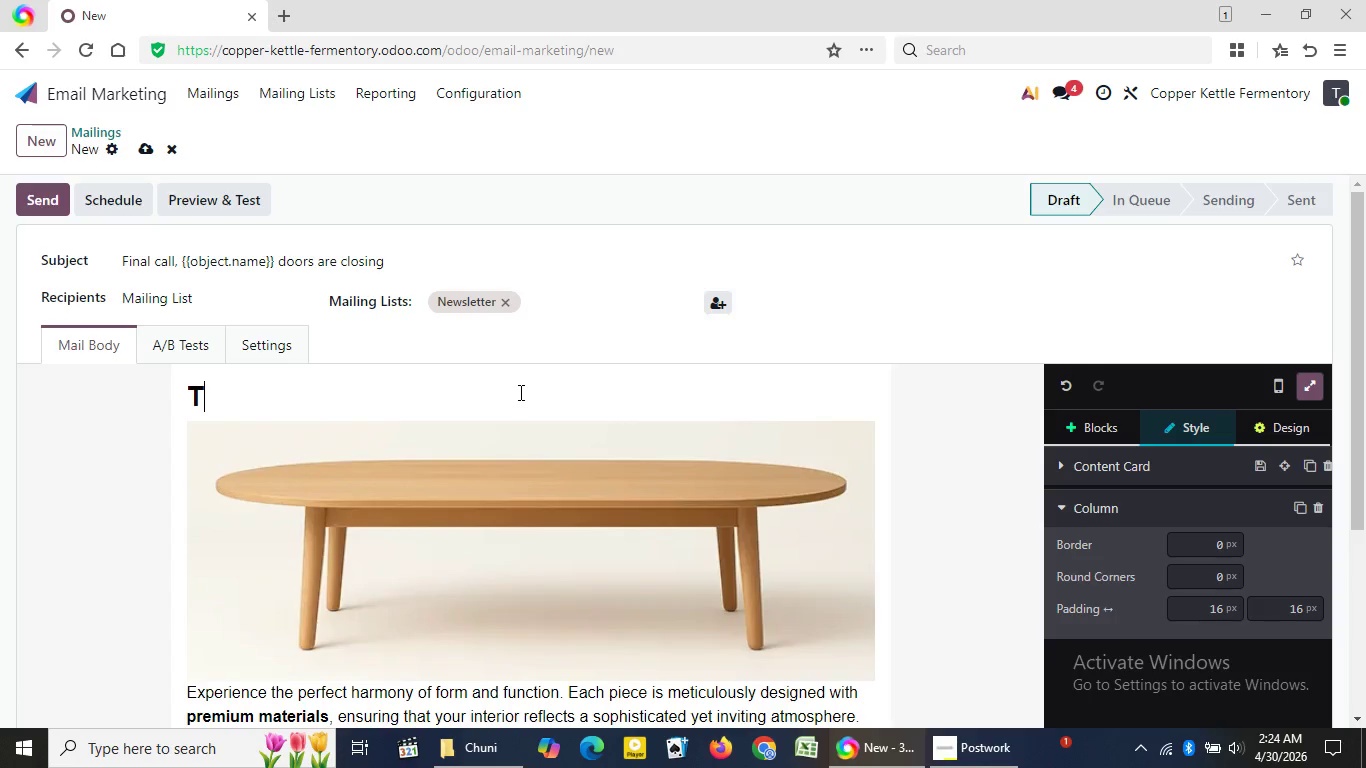 
key(Backspace)
 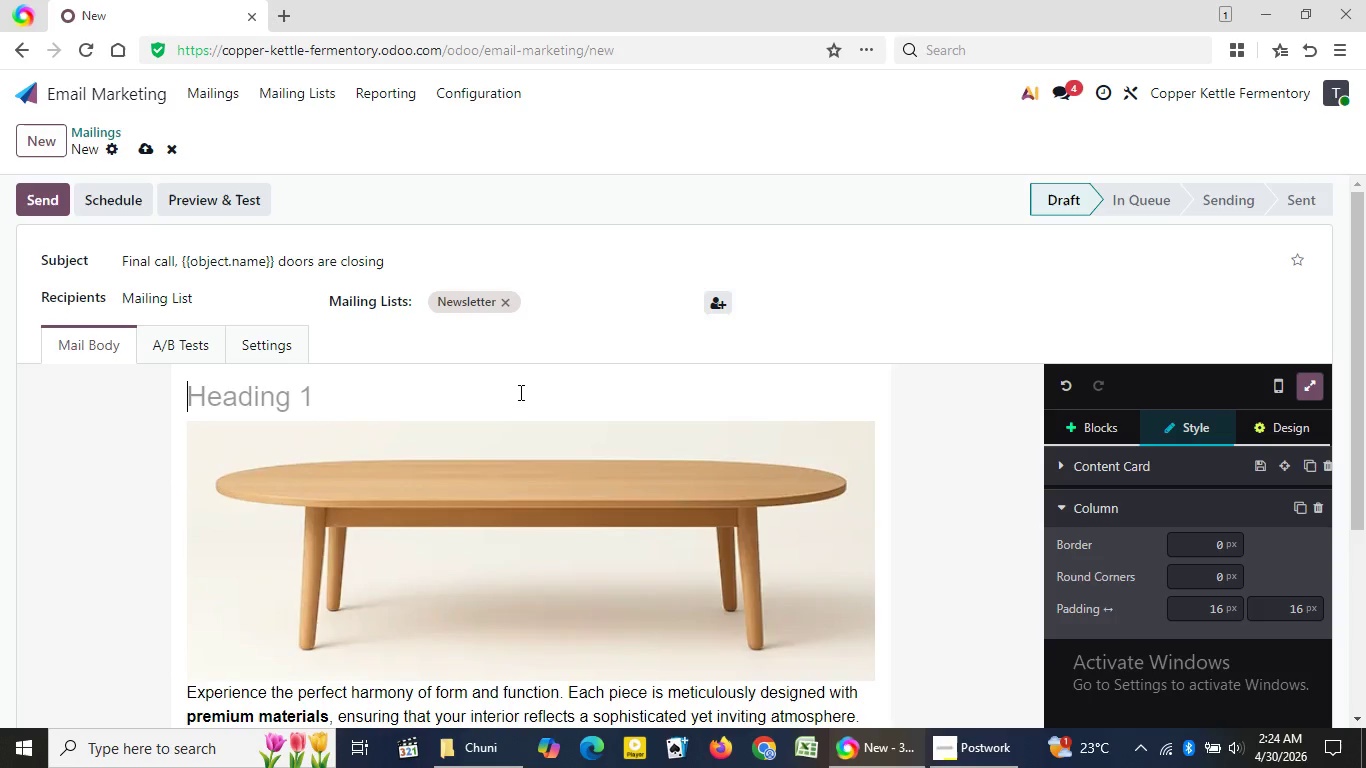 
wait(5.22)
 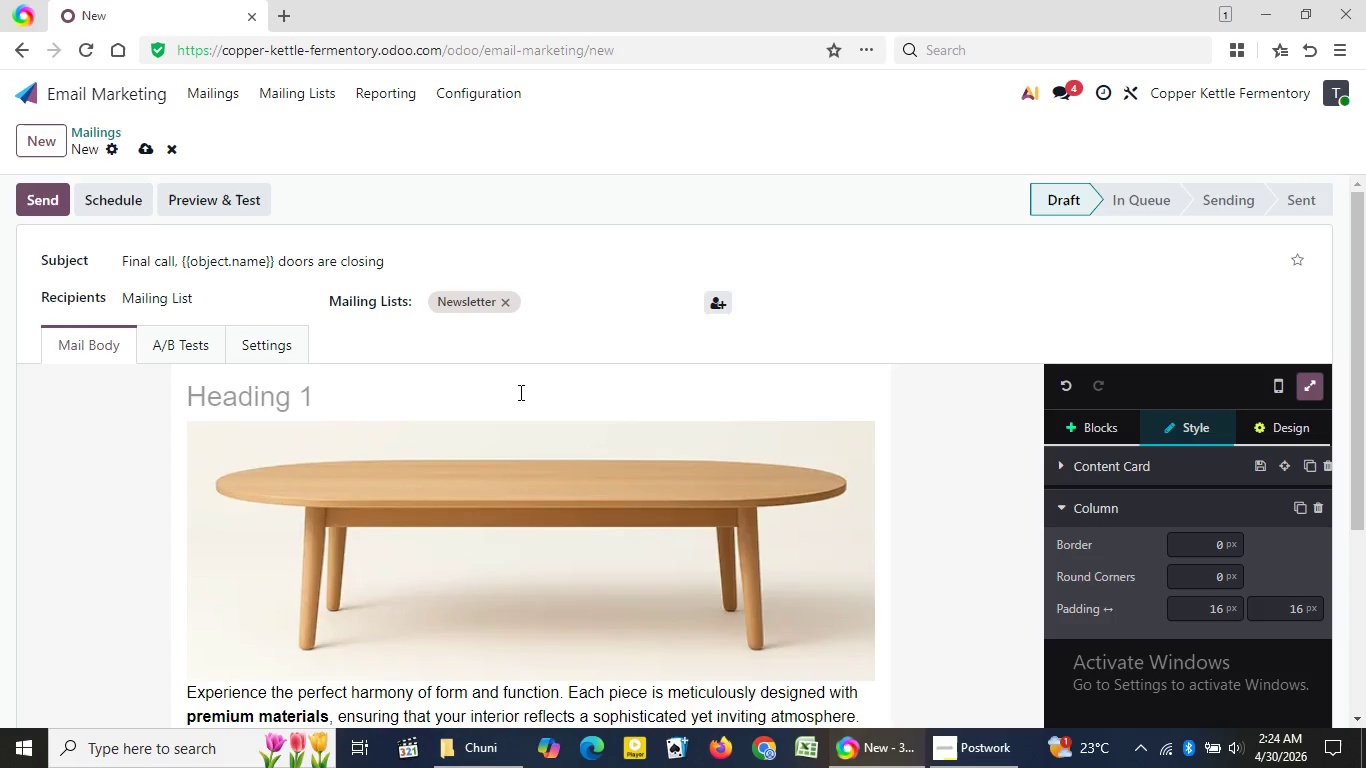 
key(Shift+L)
 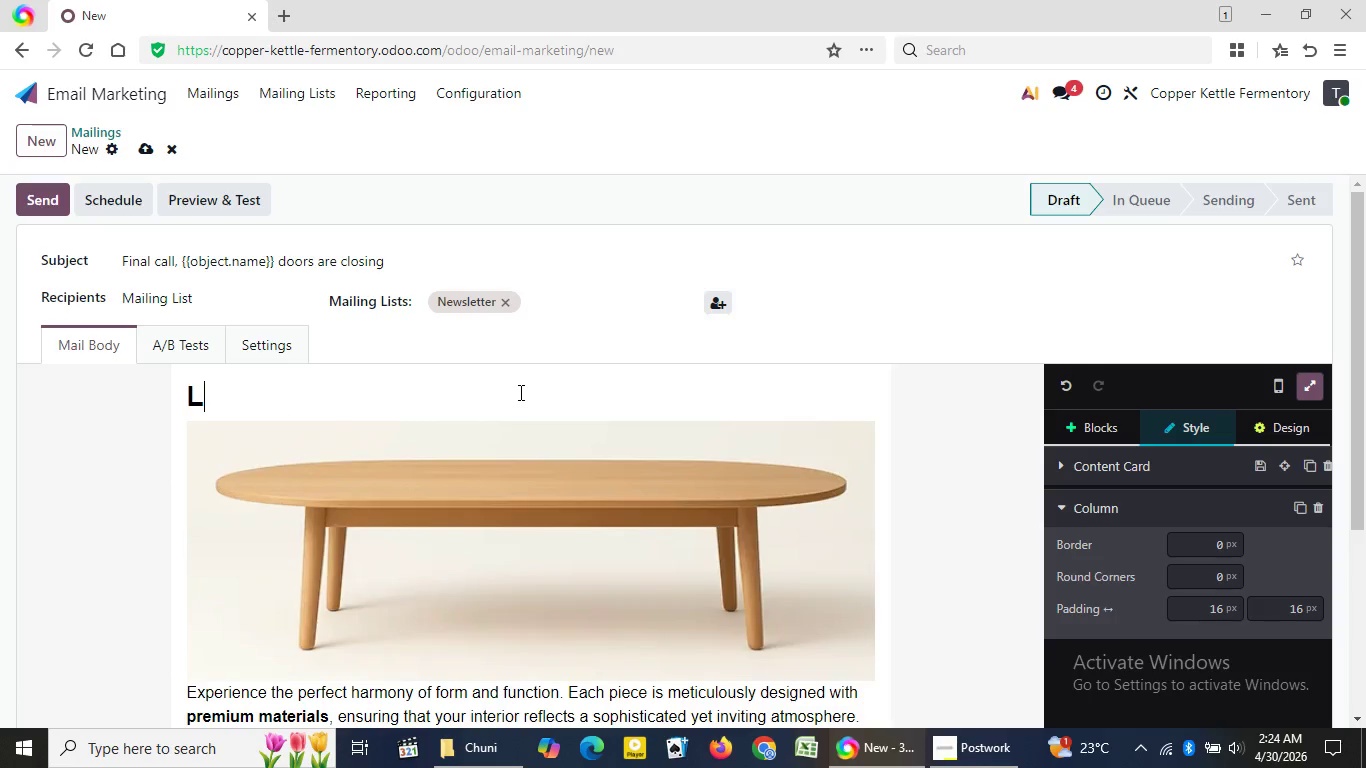 
wait(5.23)
 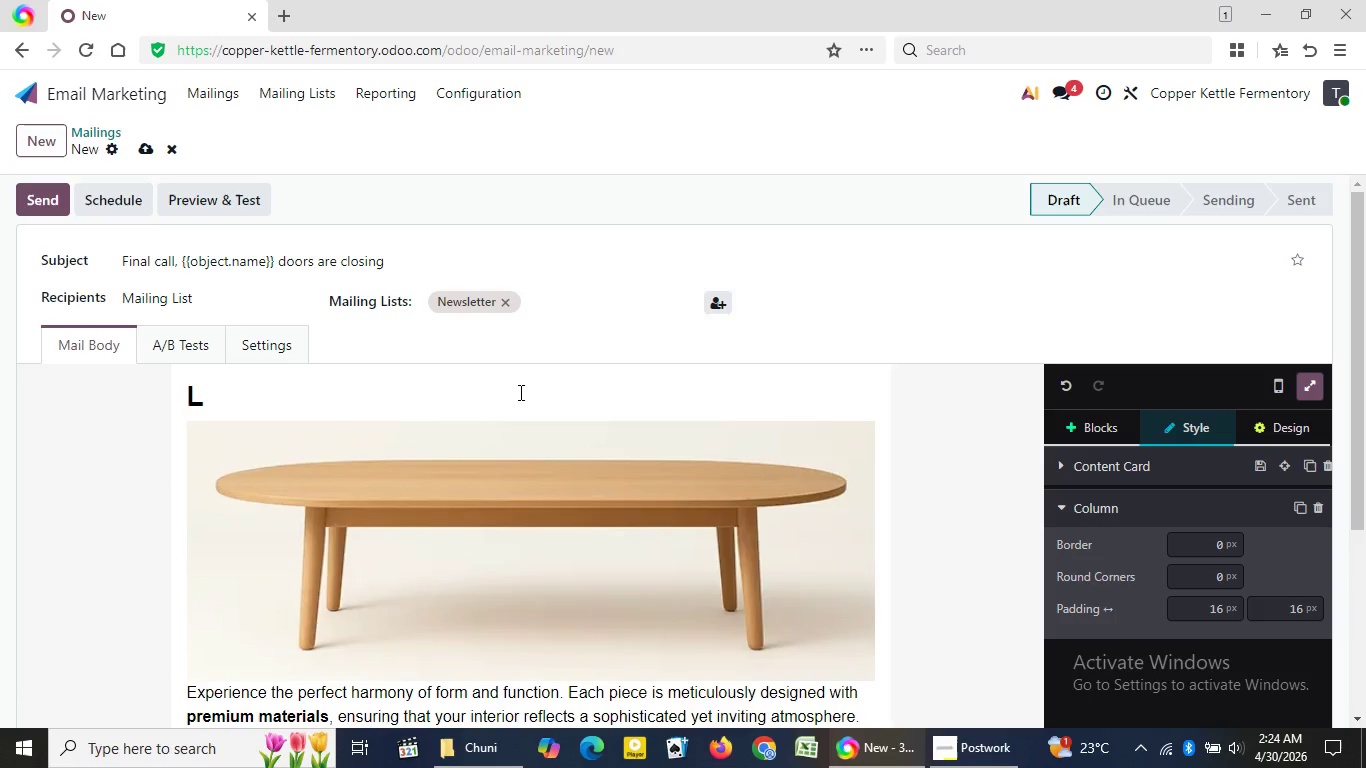 
type(ast ch)
 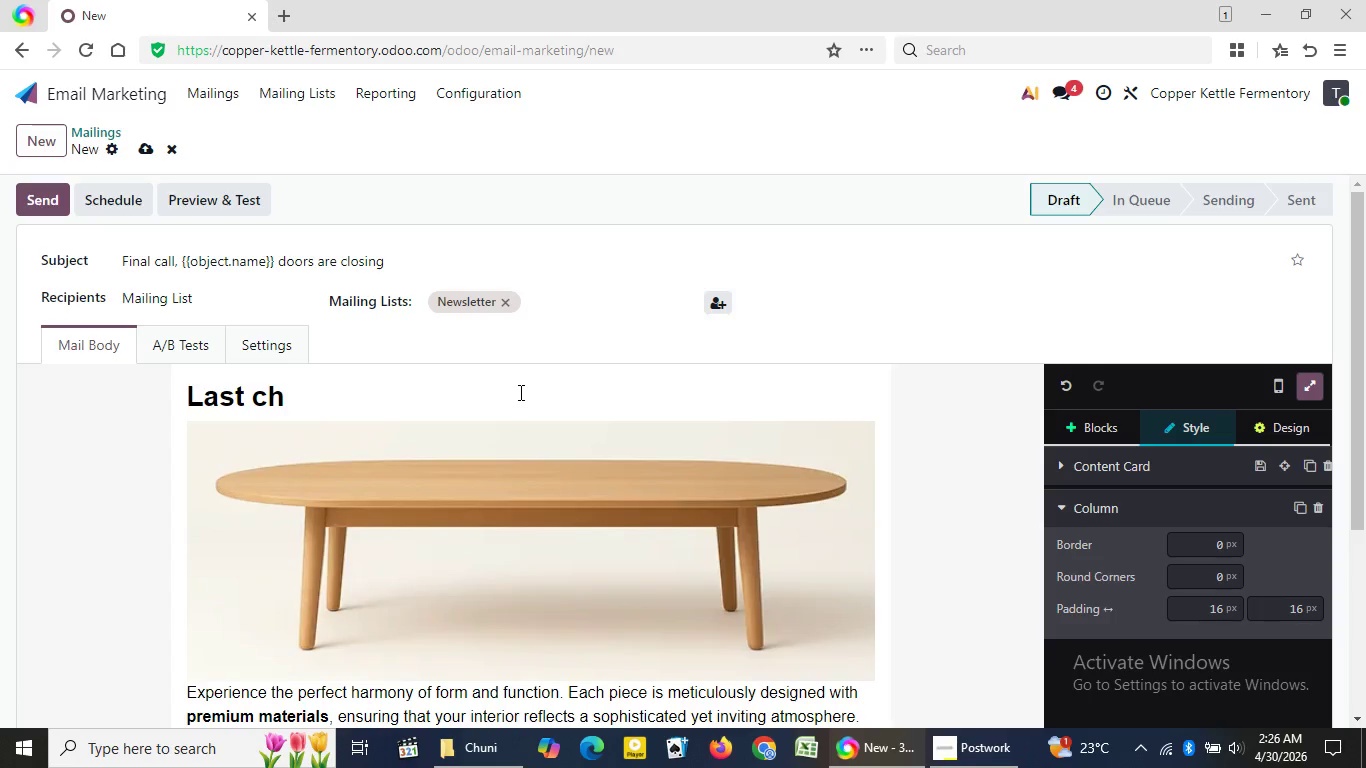 
wait(103.66)
 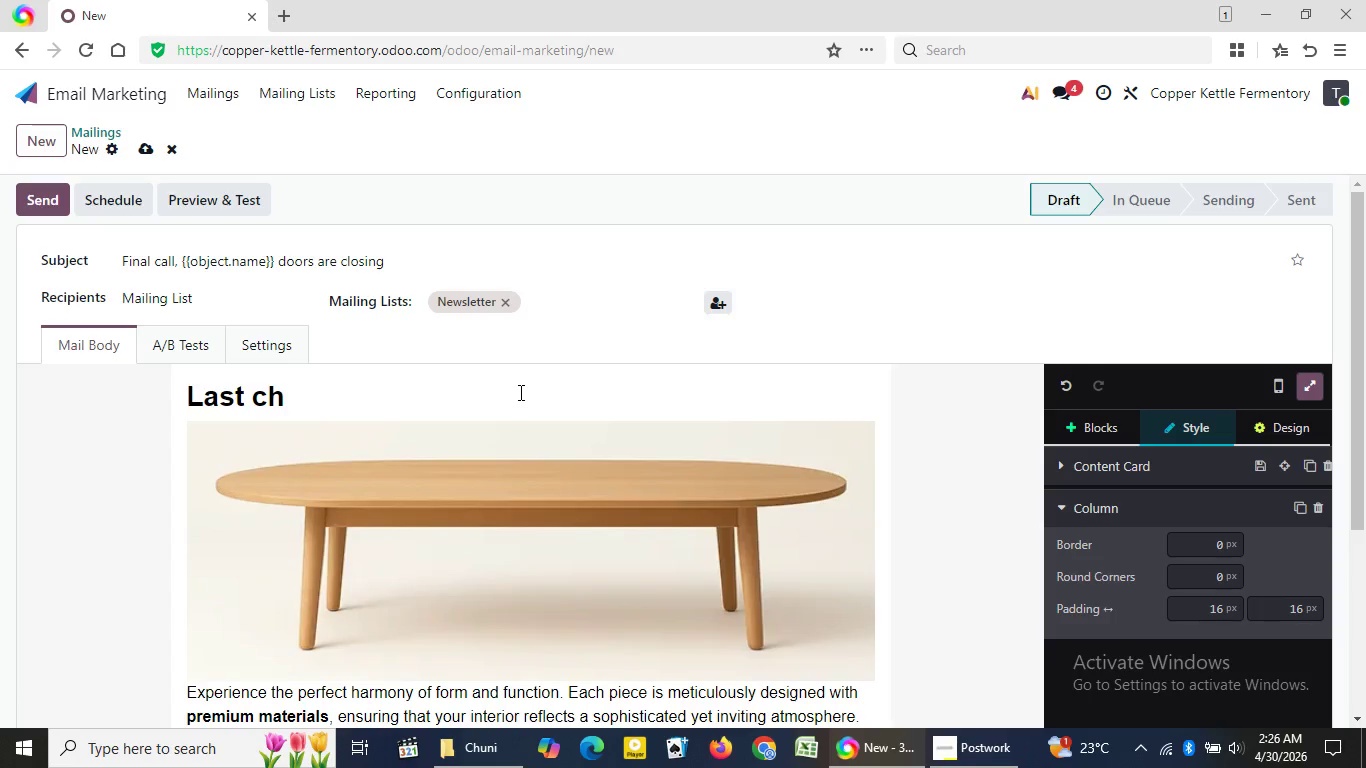 
type(ance )
 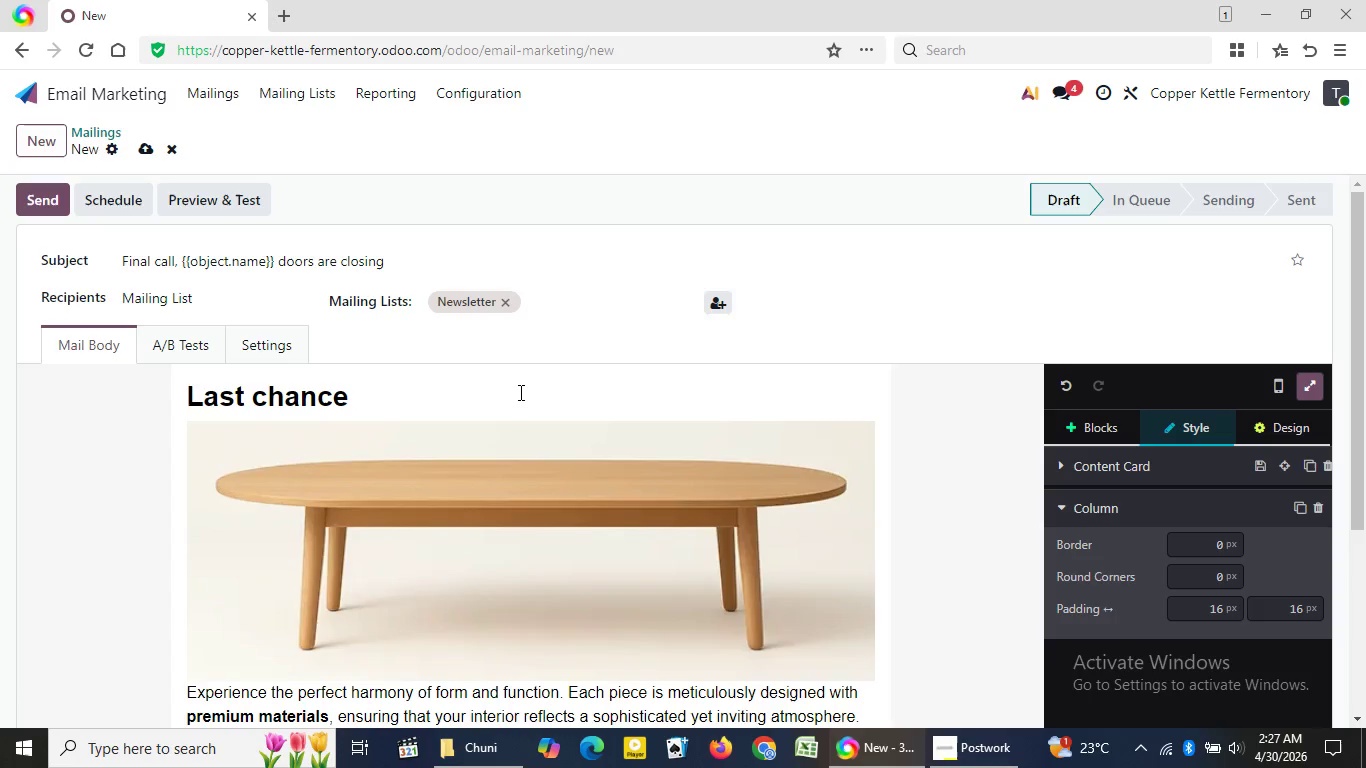 
wait(59.02)
 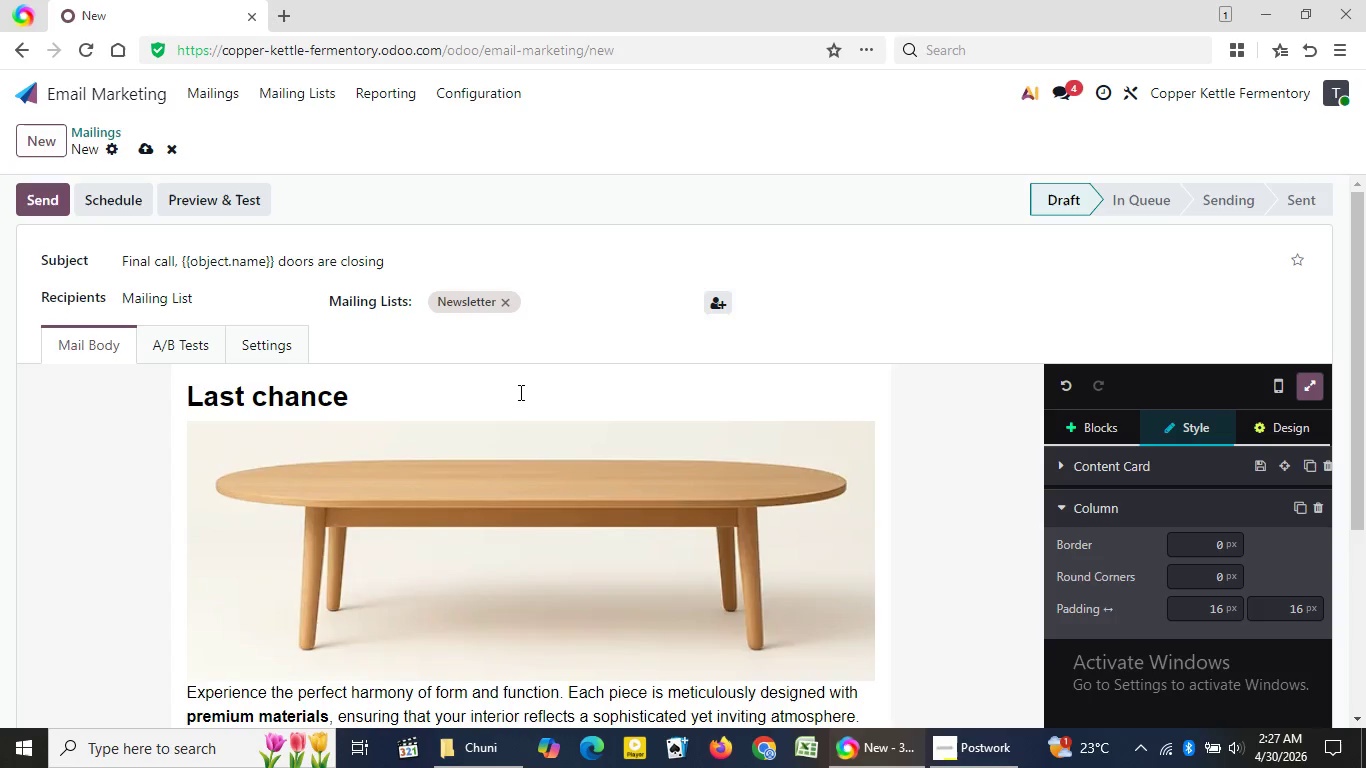 
type(to )
 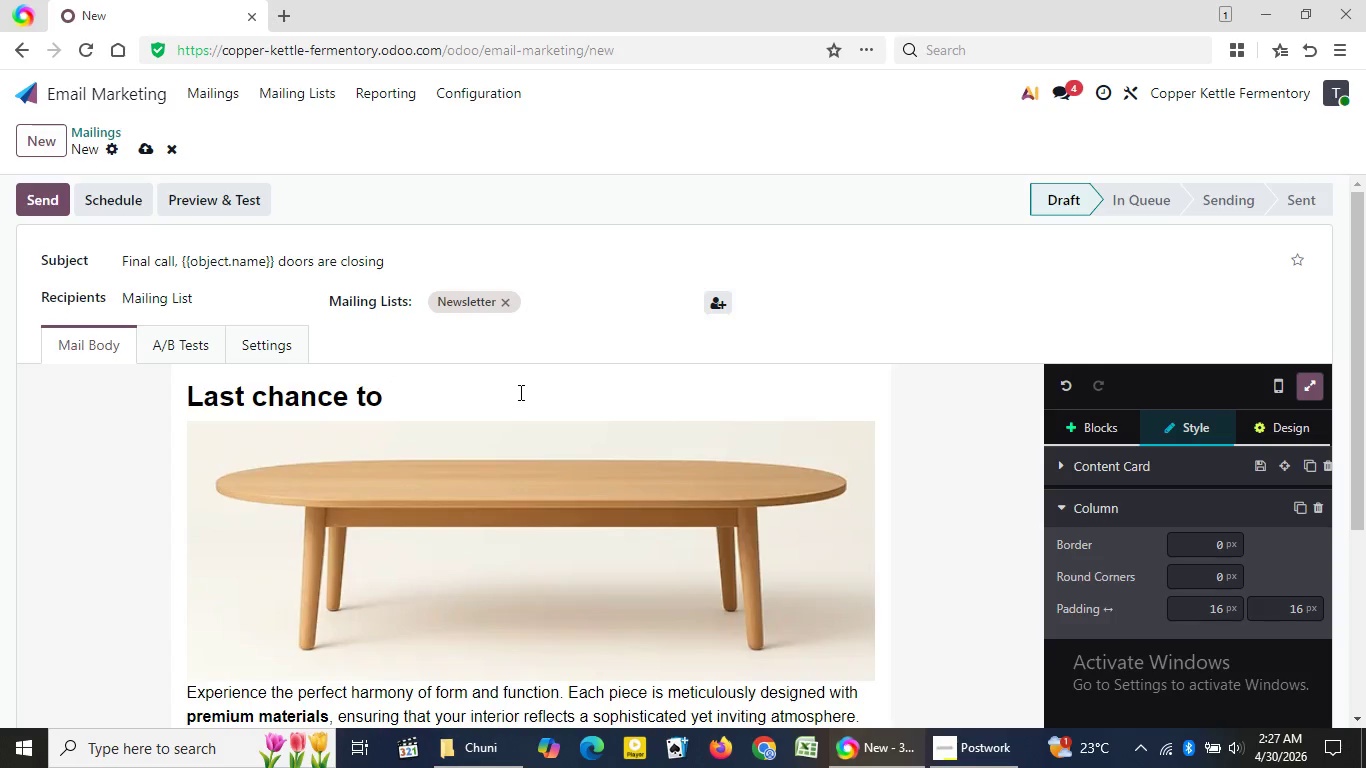 
wait(12.61)
 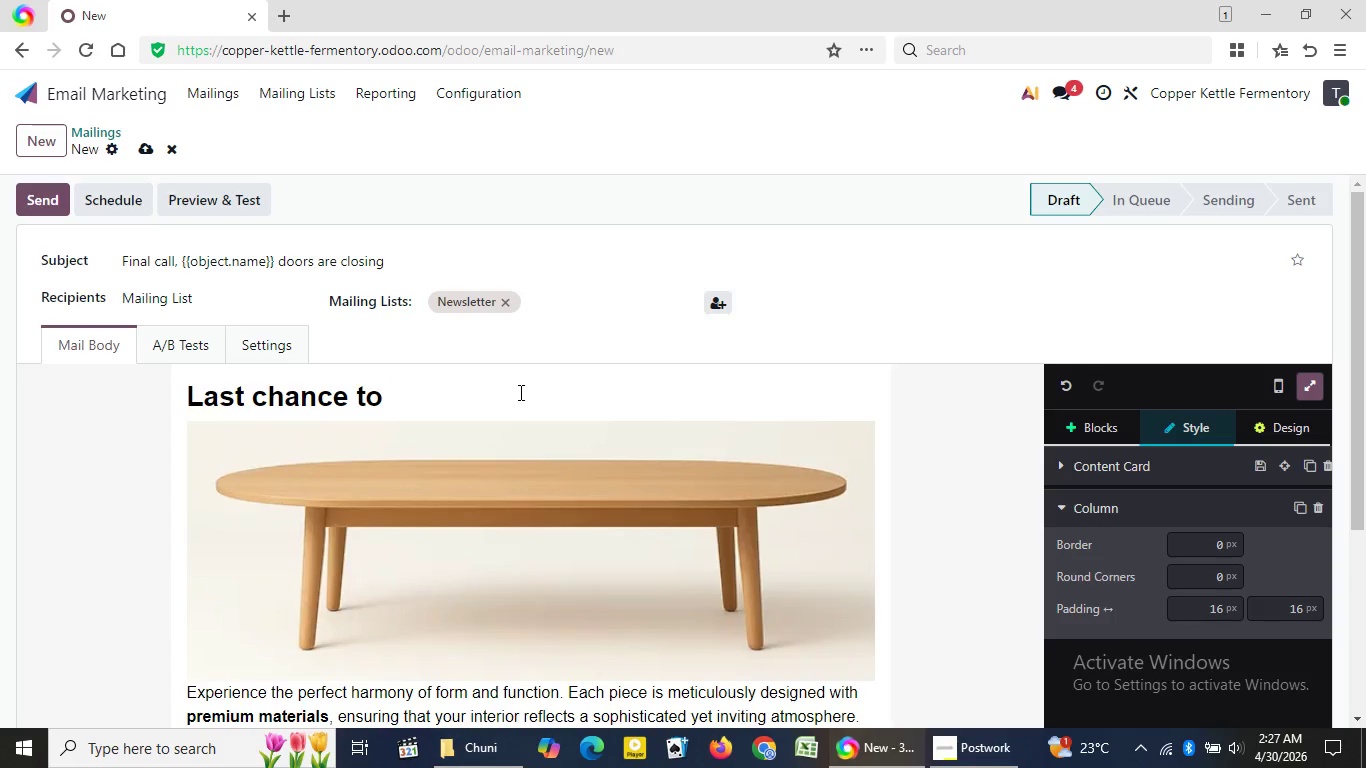 
type(join)
 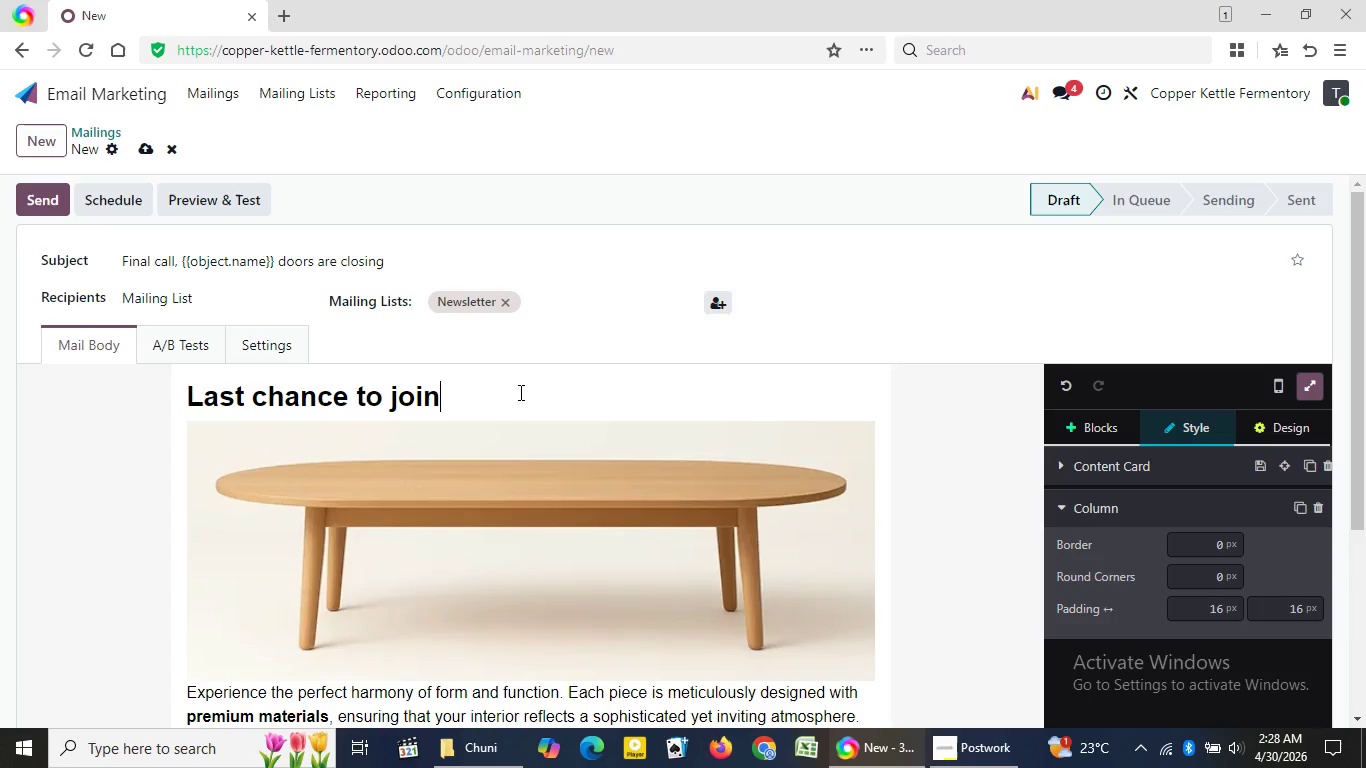 
wait(21.39)
 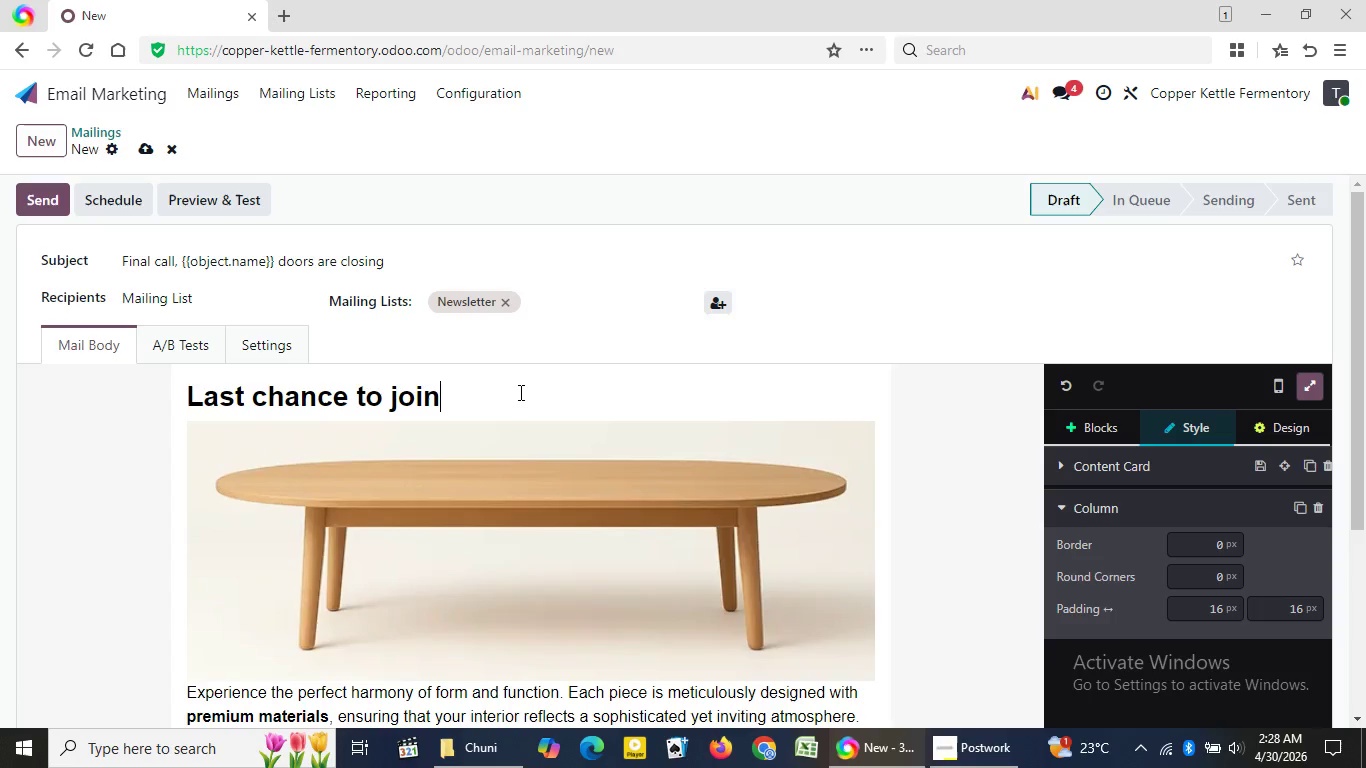 
type( The Barrel Reserve.)
 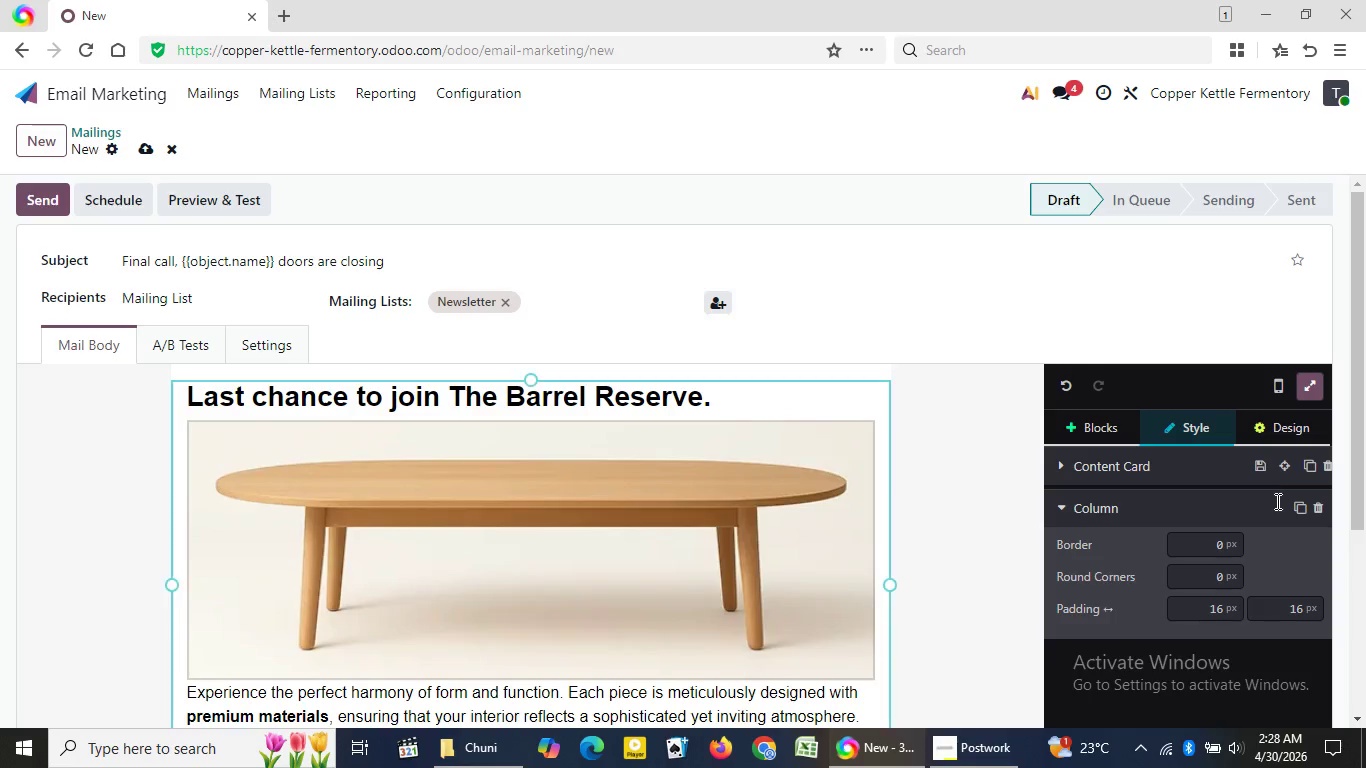 
left_click_drag(start_coordinate=[1361, 442], to_coordinate=[1365, 528])
 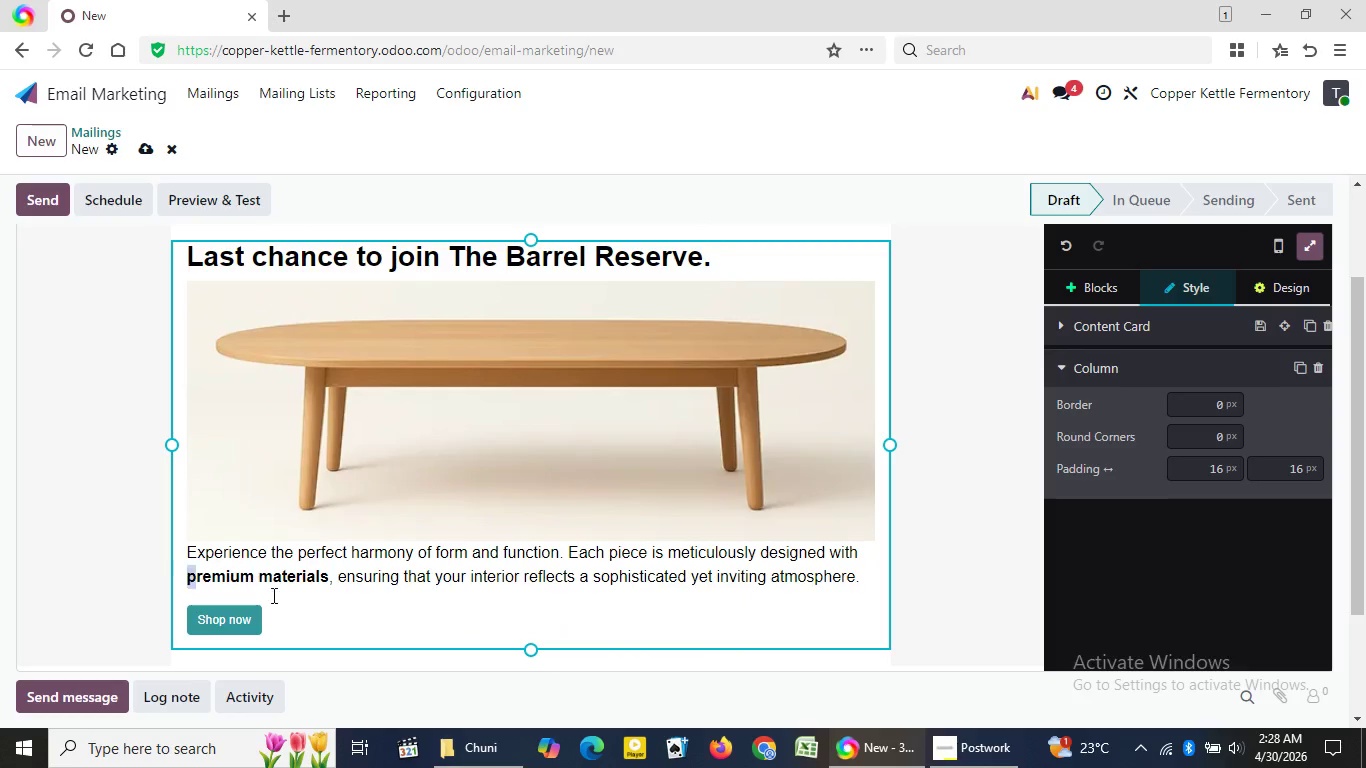 
left_click_drag(start_coordinate=[189, 574], to_coordinate=[288, 621])
 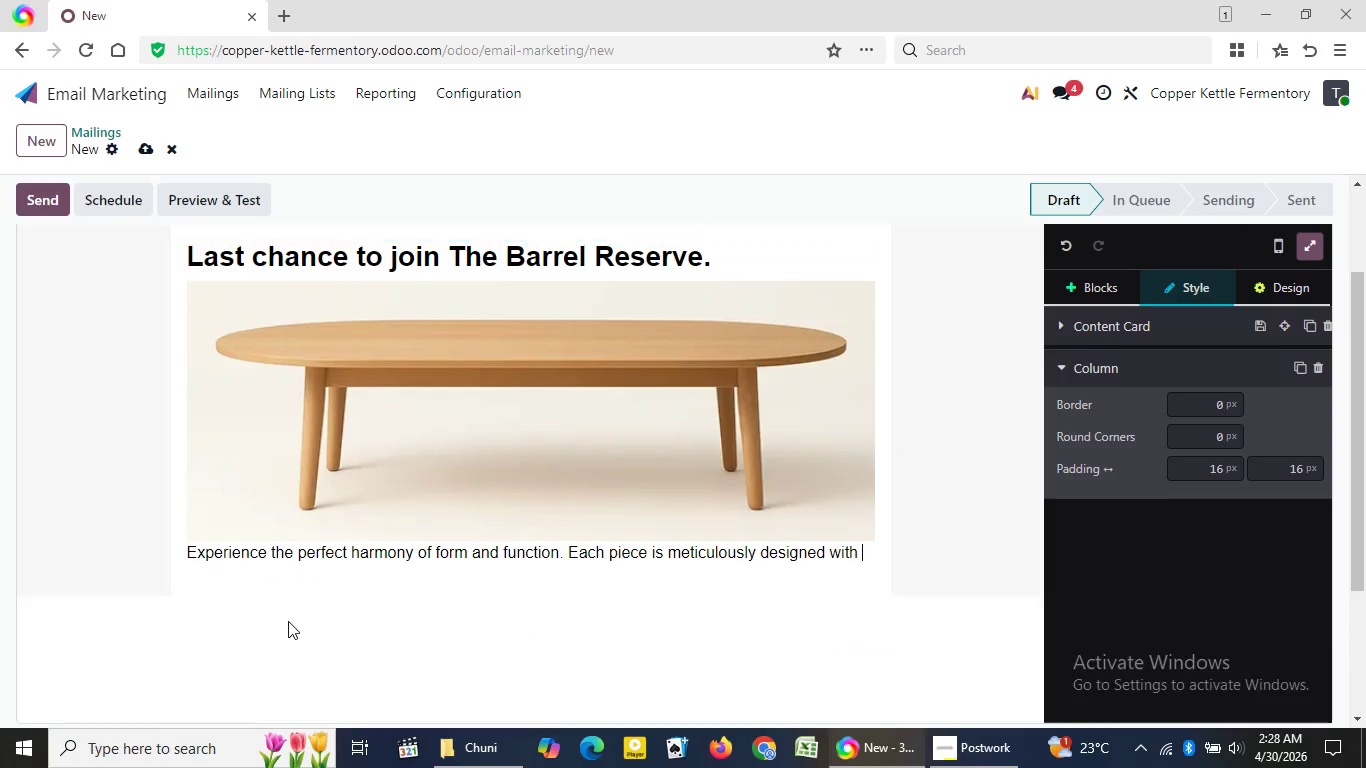 
key(Backspace)
 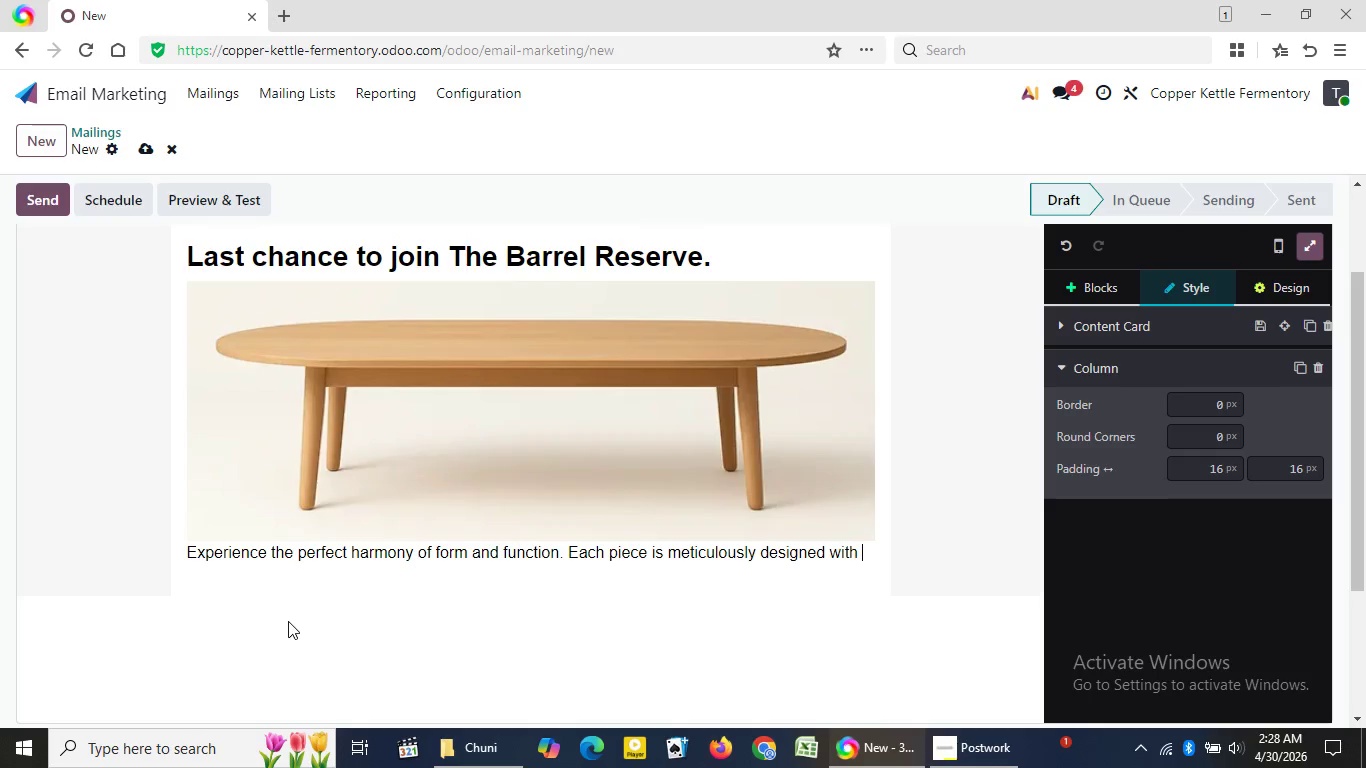 
wait(11.97)
 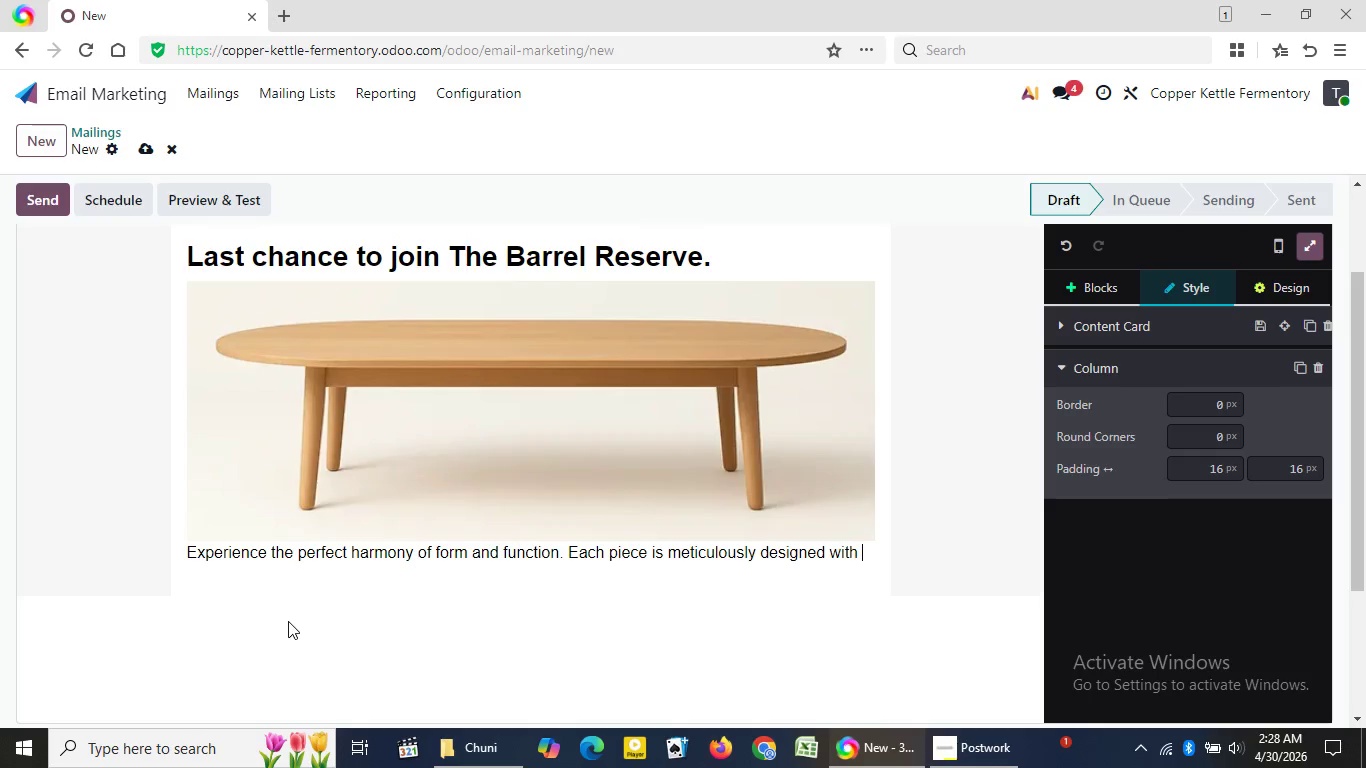 
left_click_drag(start_coordinate=[868, 552], to_coordinate=[856, 549])
 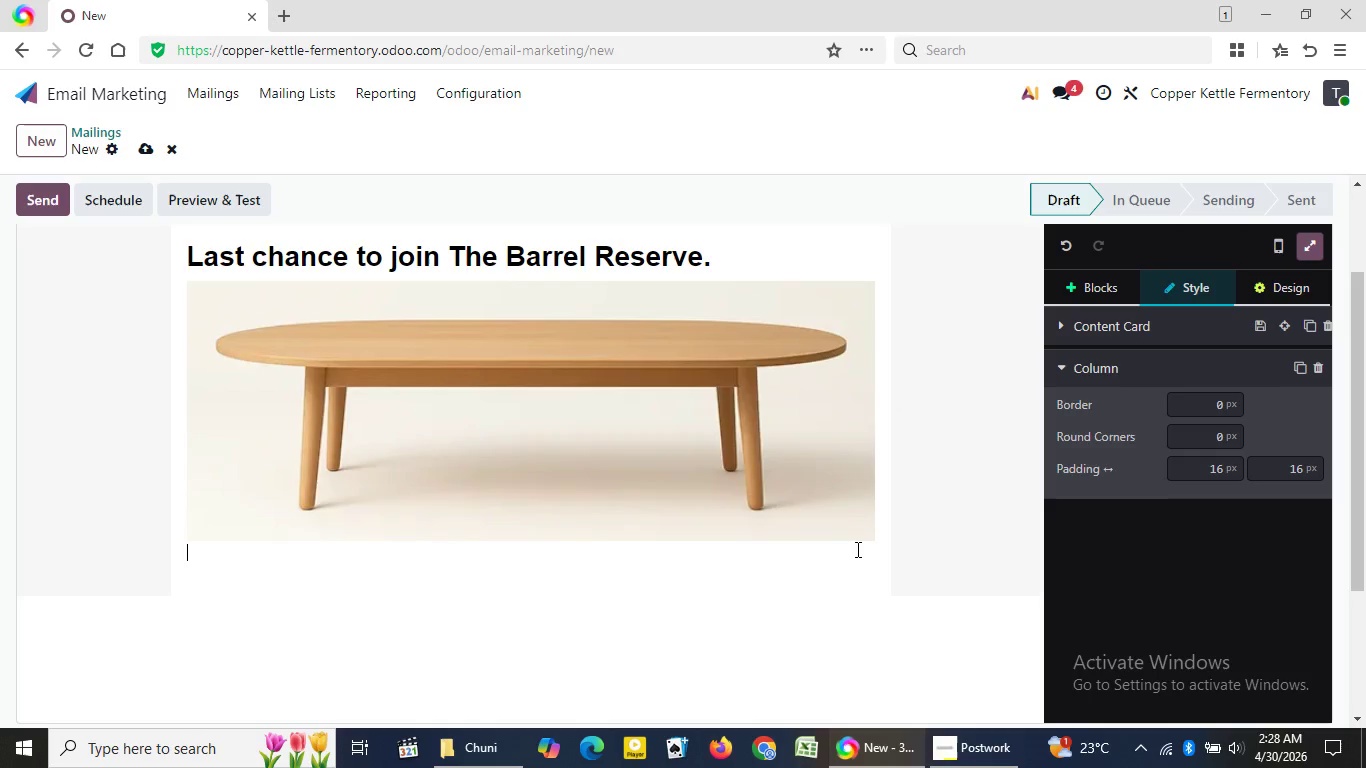 
key(Backspace)
 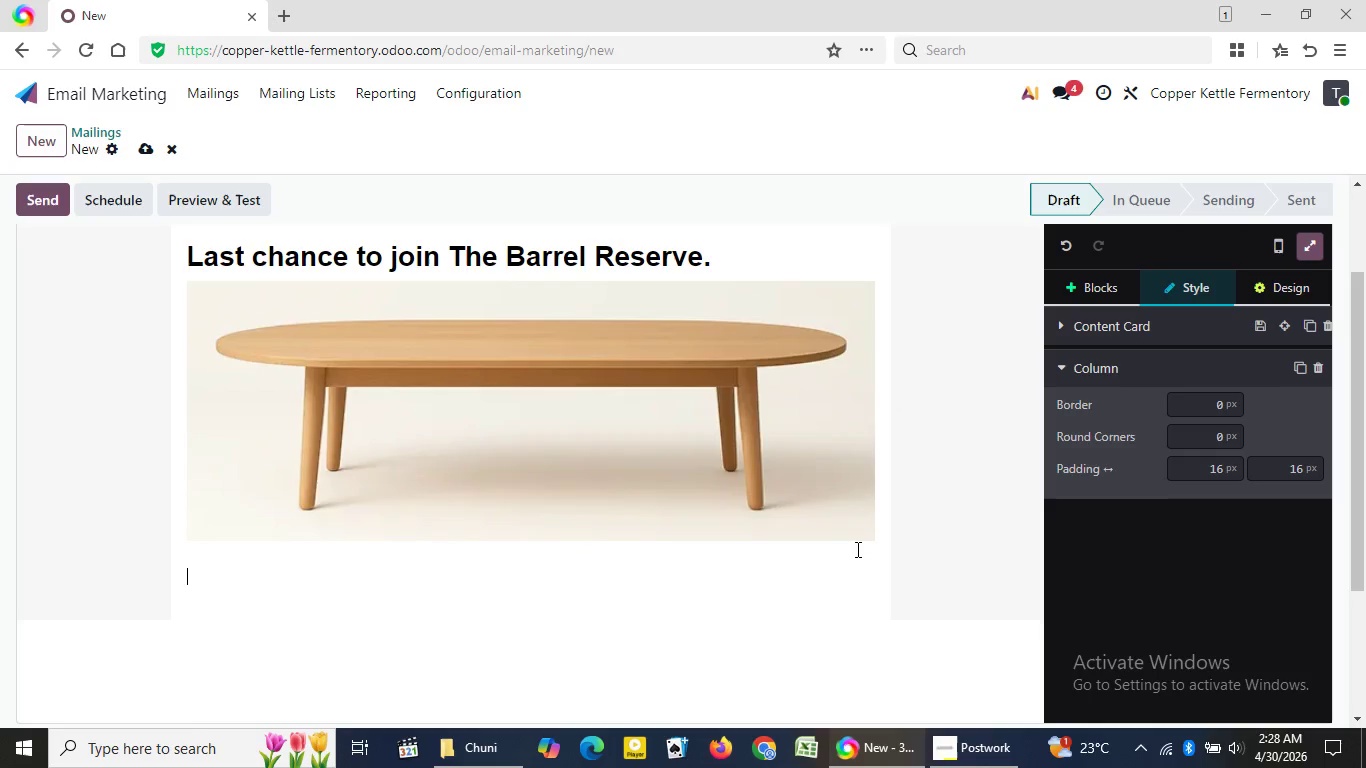 
key(Shift+Enter)
 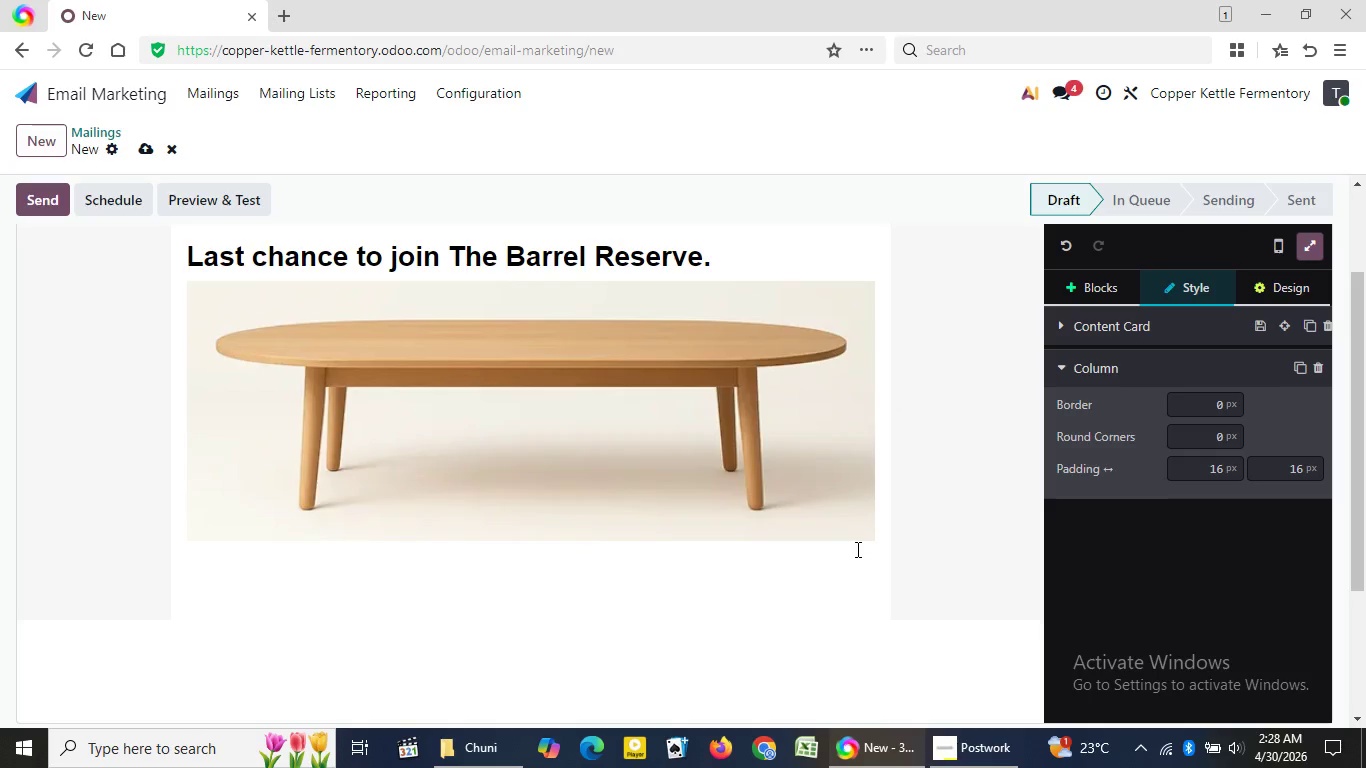 
hold_key(key=ShiftLeft, duration=1.52)
 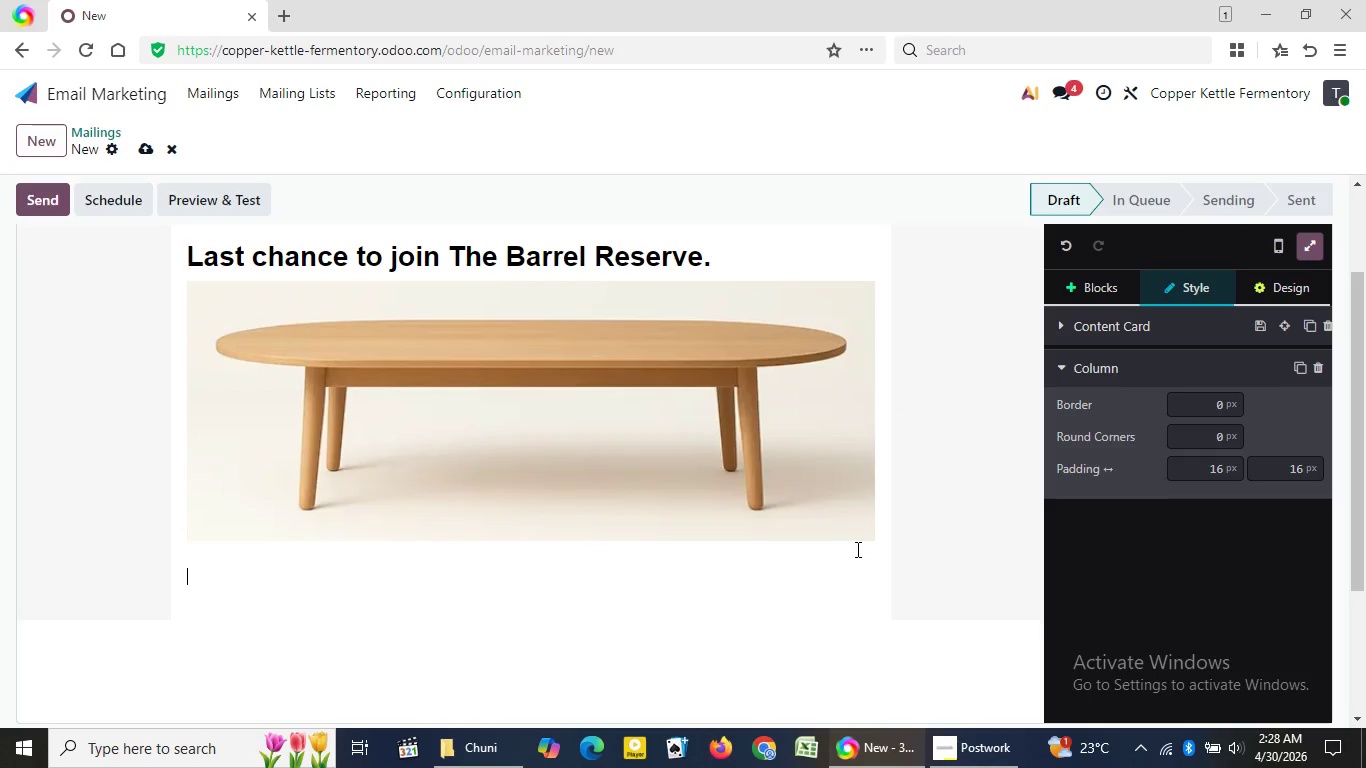 
type(H)
key(Backspace)
type(Dear {{object.name}},)
 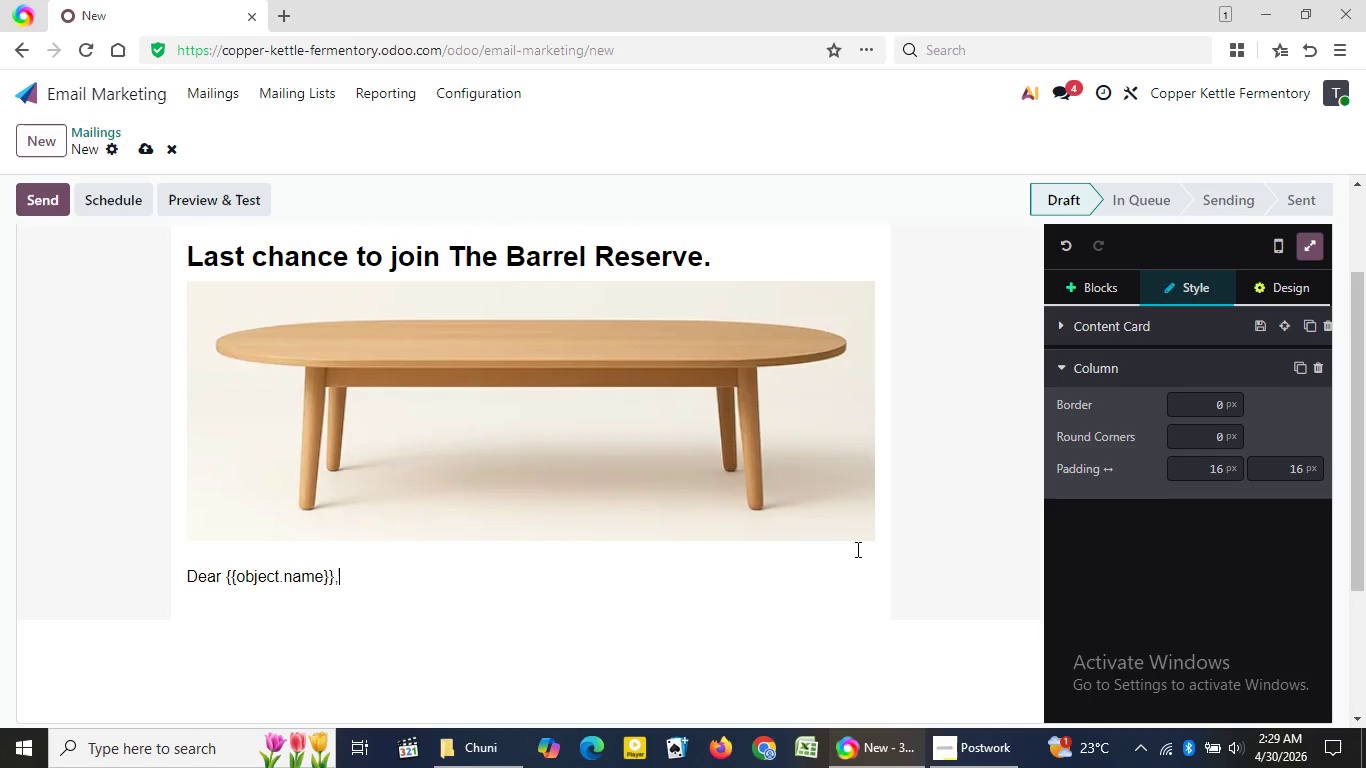 
wait(61.56)
 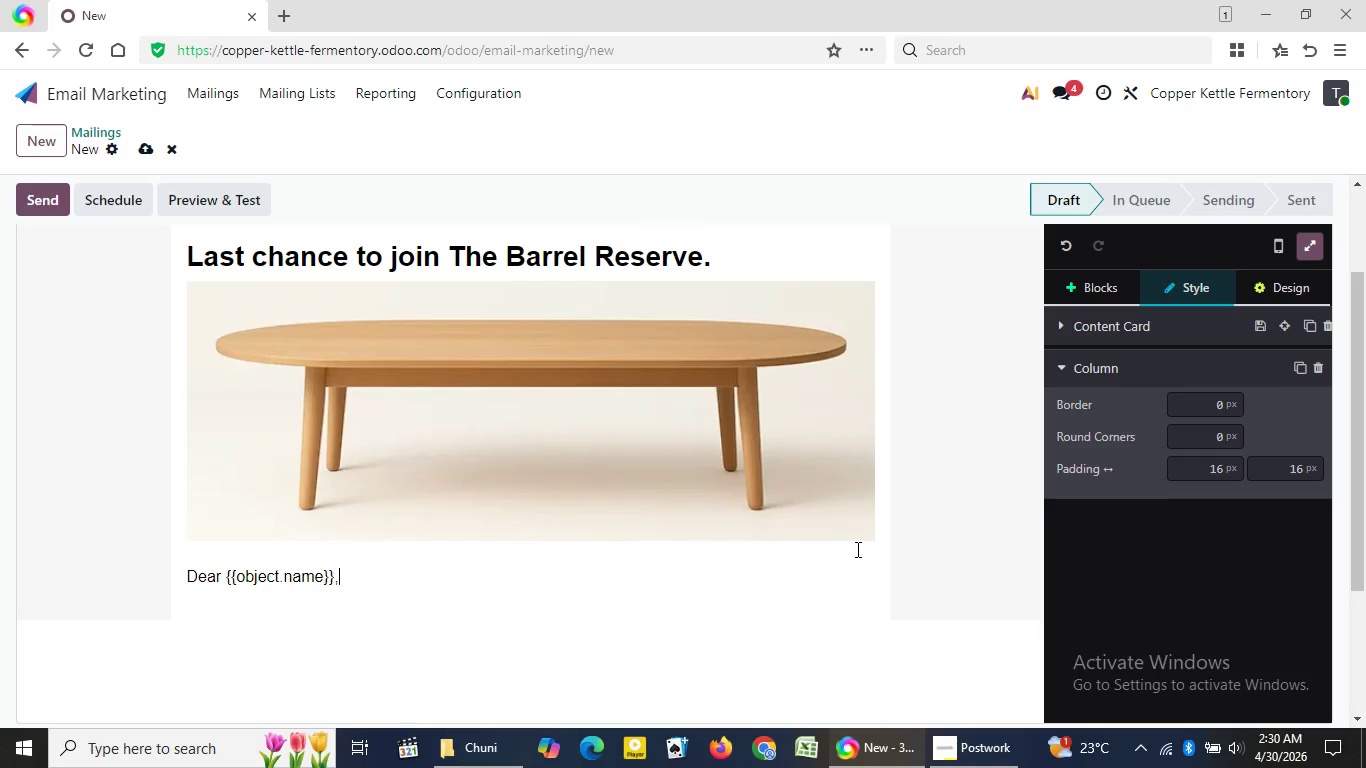 
key(Enter)
 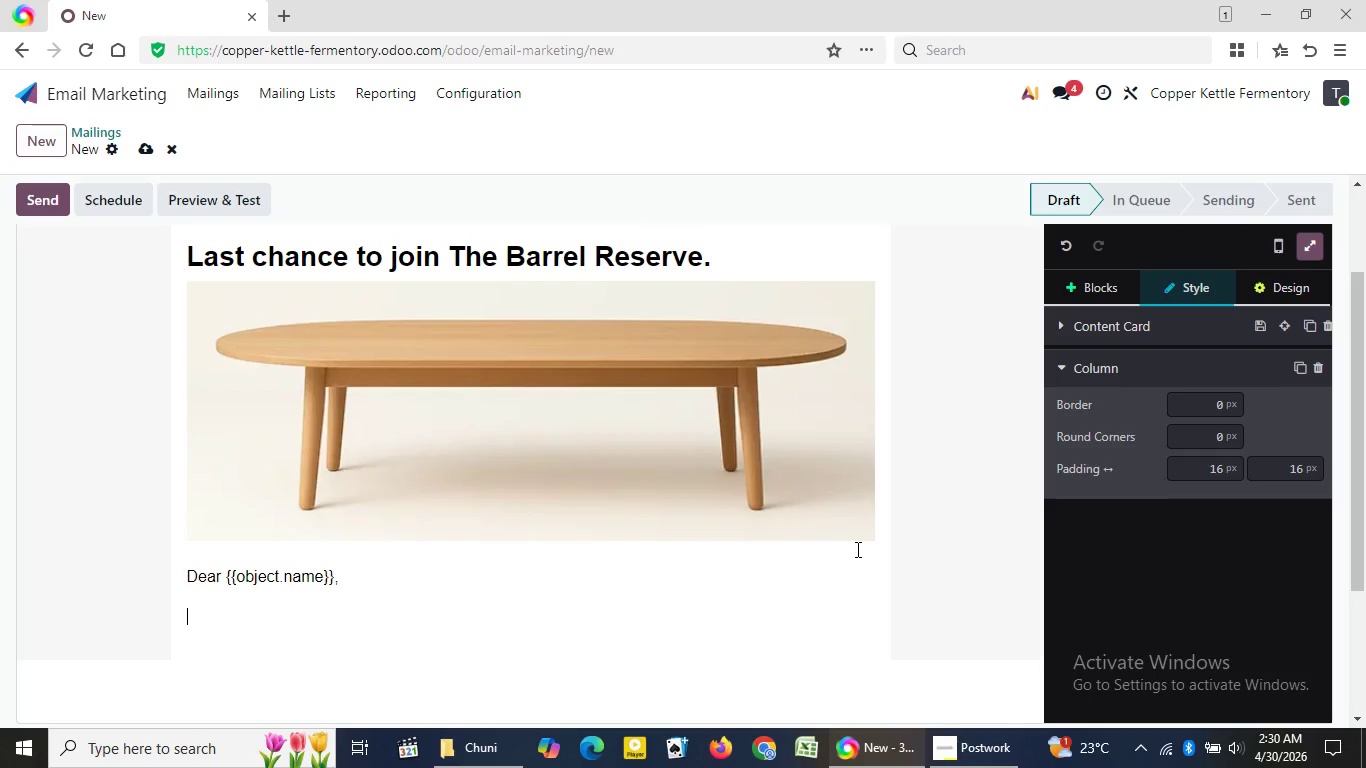 
wait(31.08)
 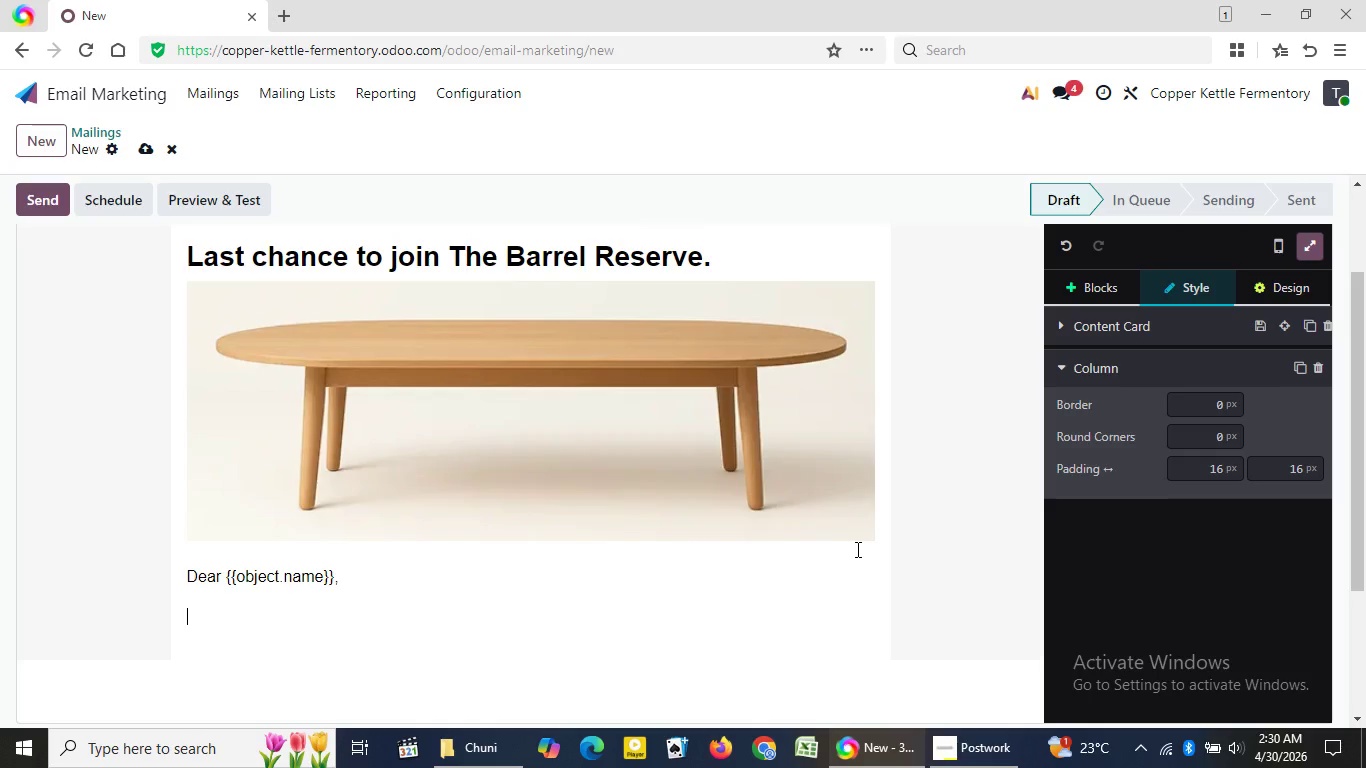 
type(We'll)
 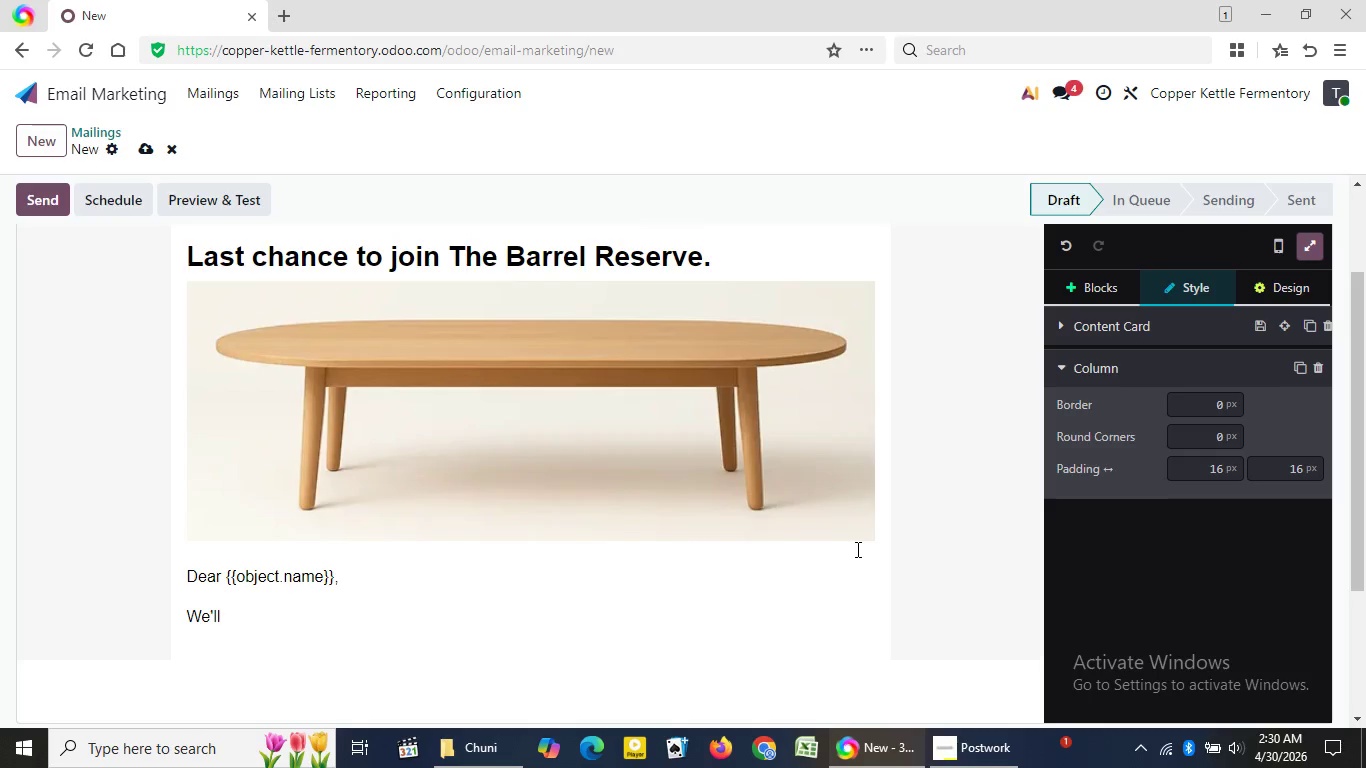 
type( keep)
 